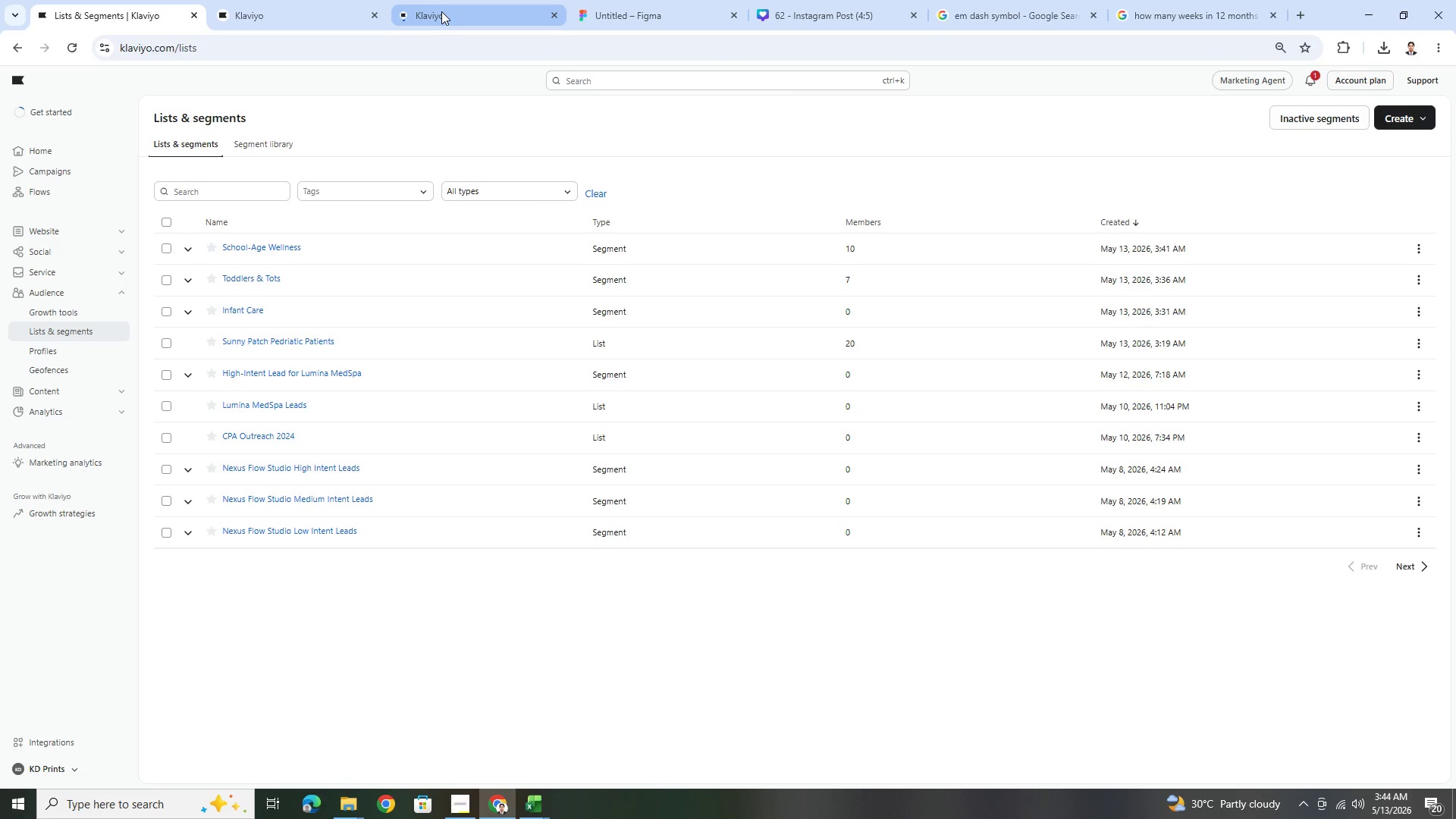 
left_click([444, 9])
 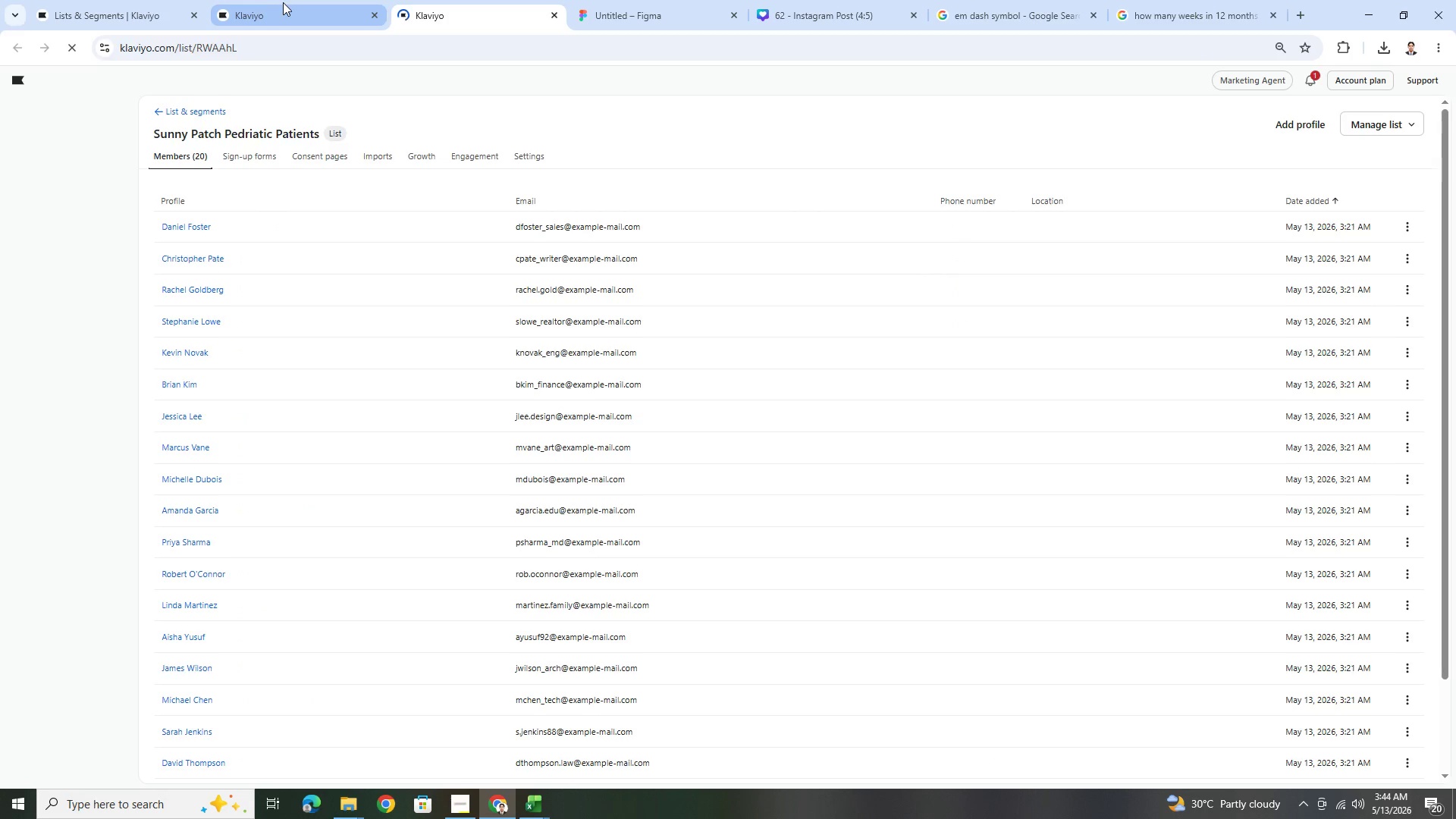 
wait(5.48)
 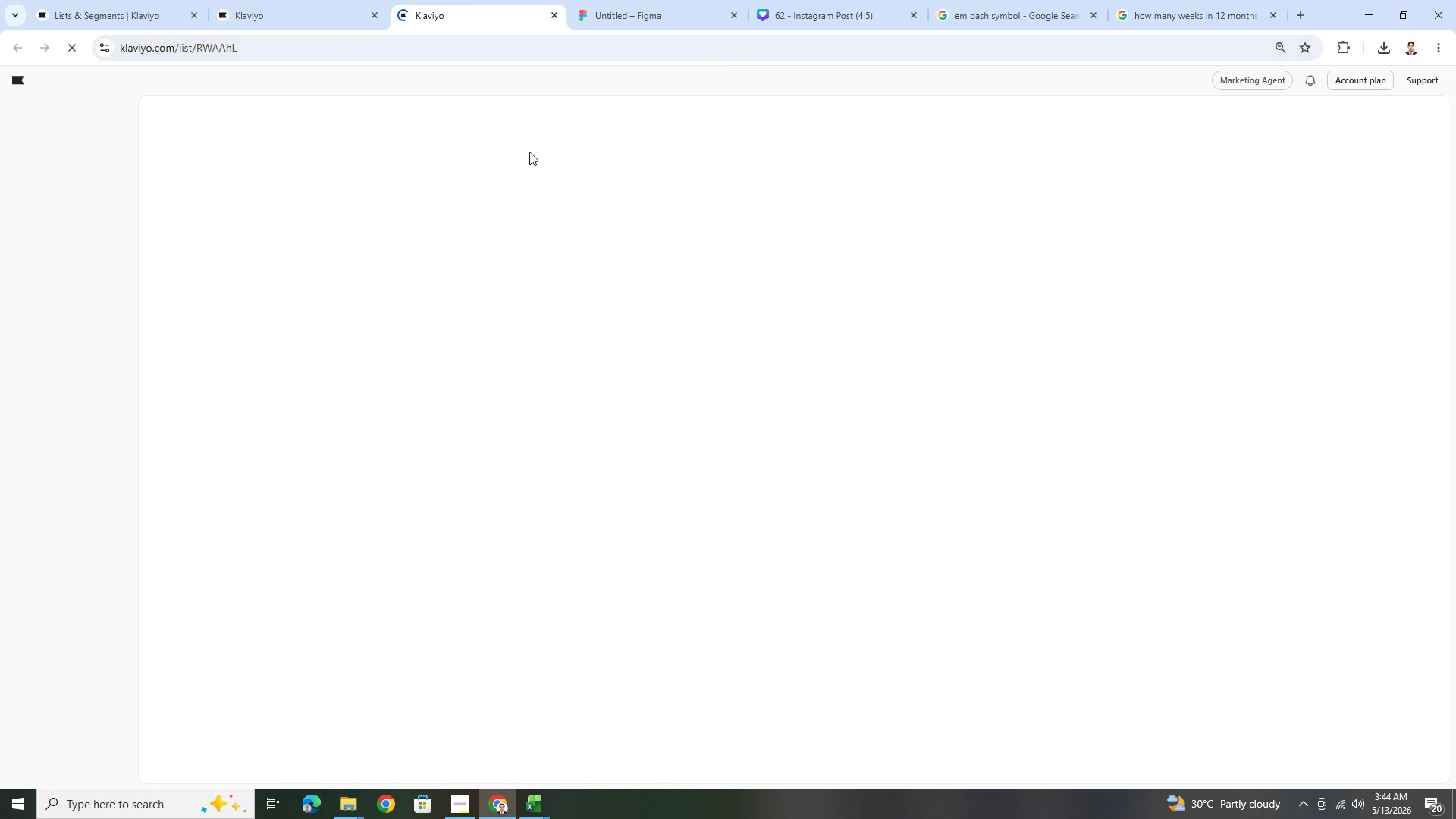 
scroll: coordinate [665, 350], scroll_direction: down, amount: 8.0
 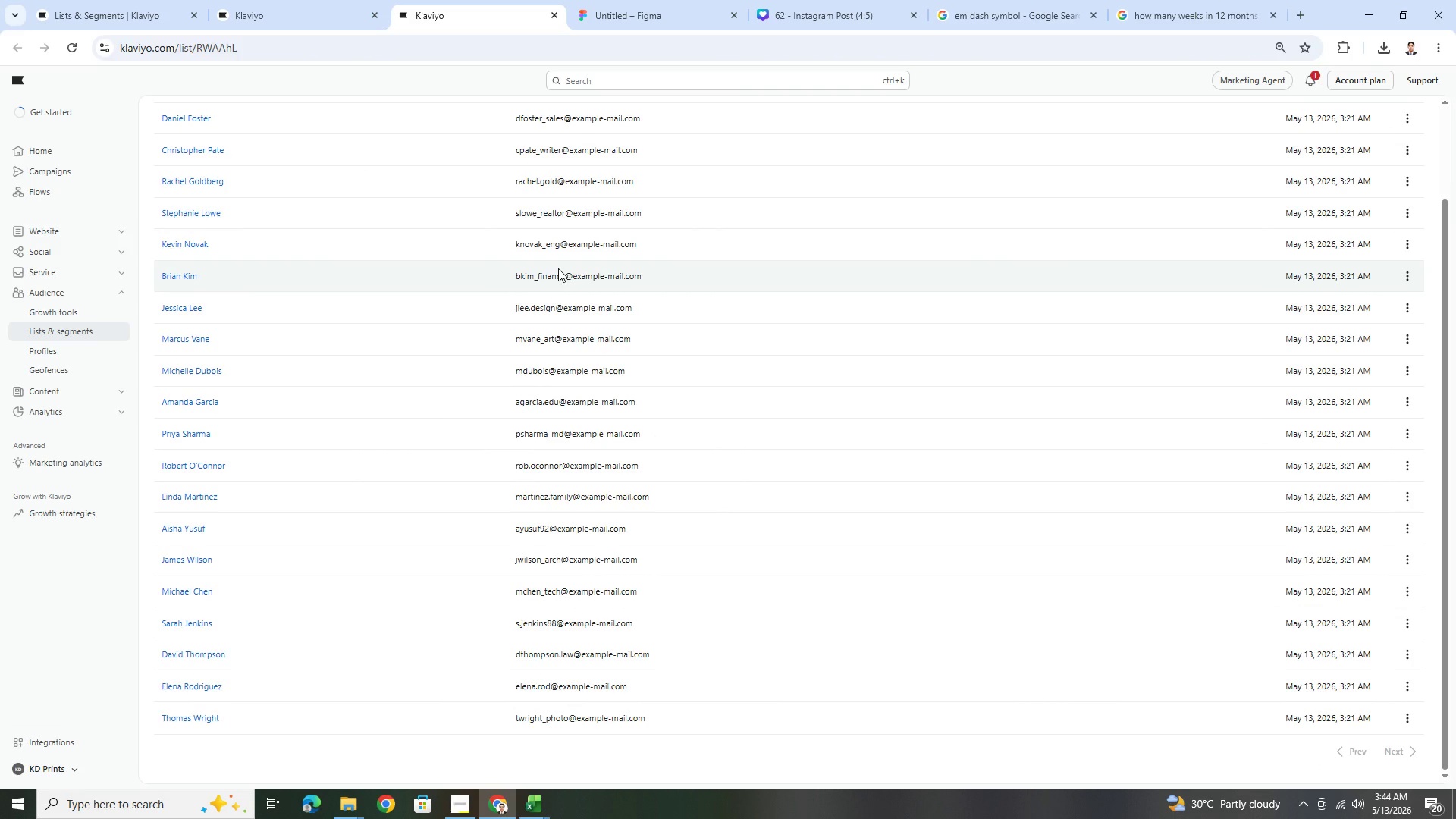 
left_click([314, 0])
 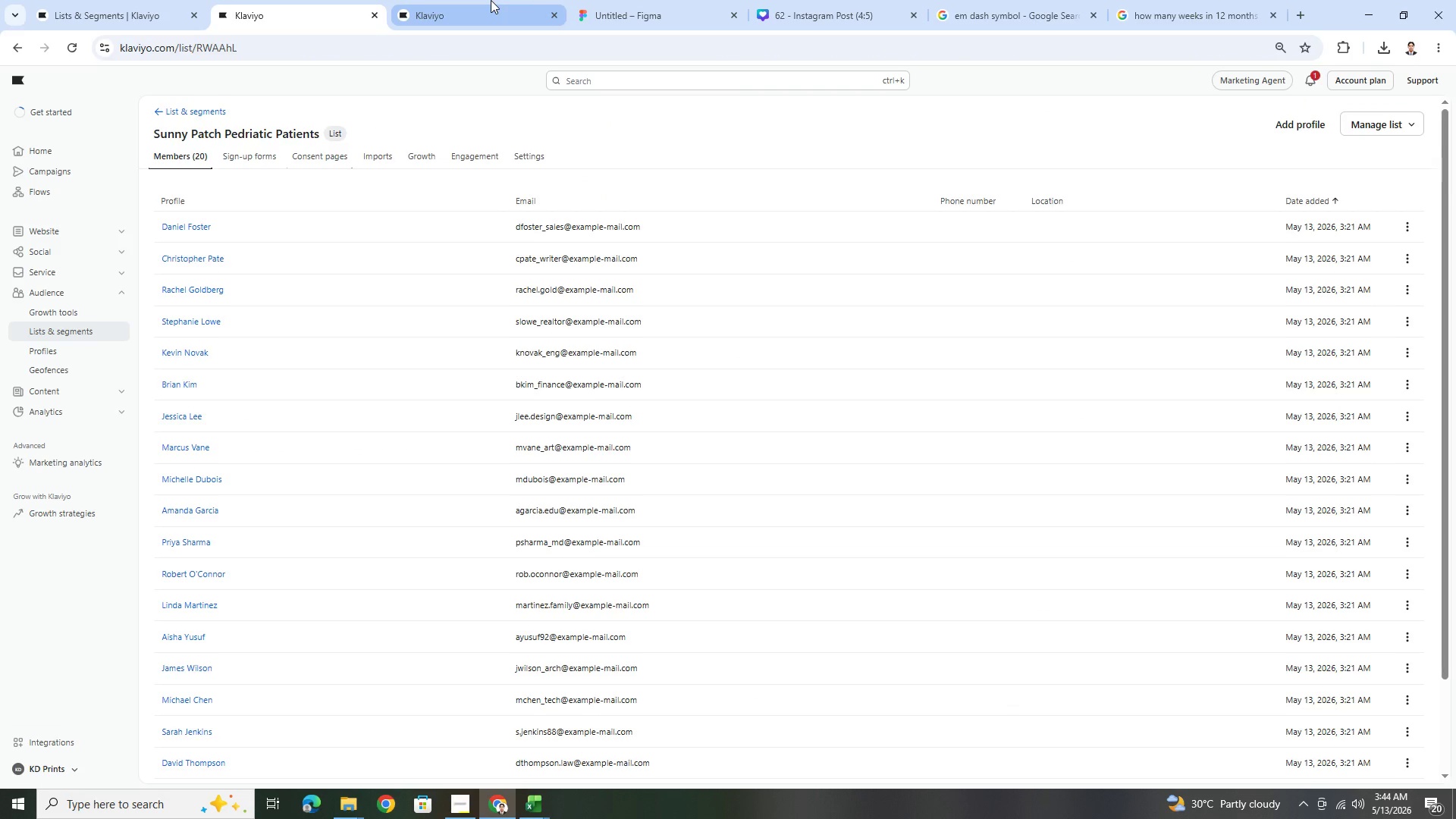 
left_click([489, 1])
 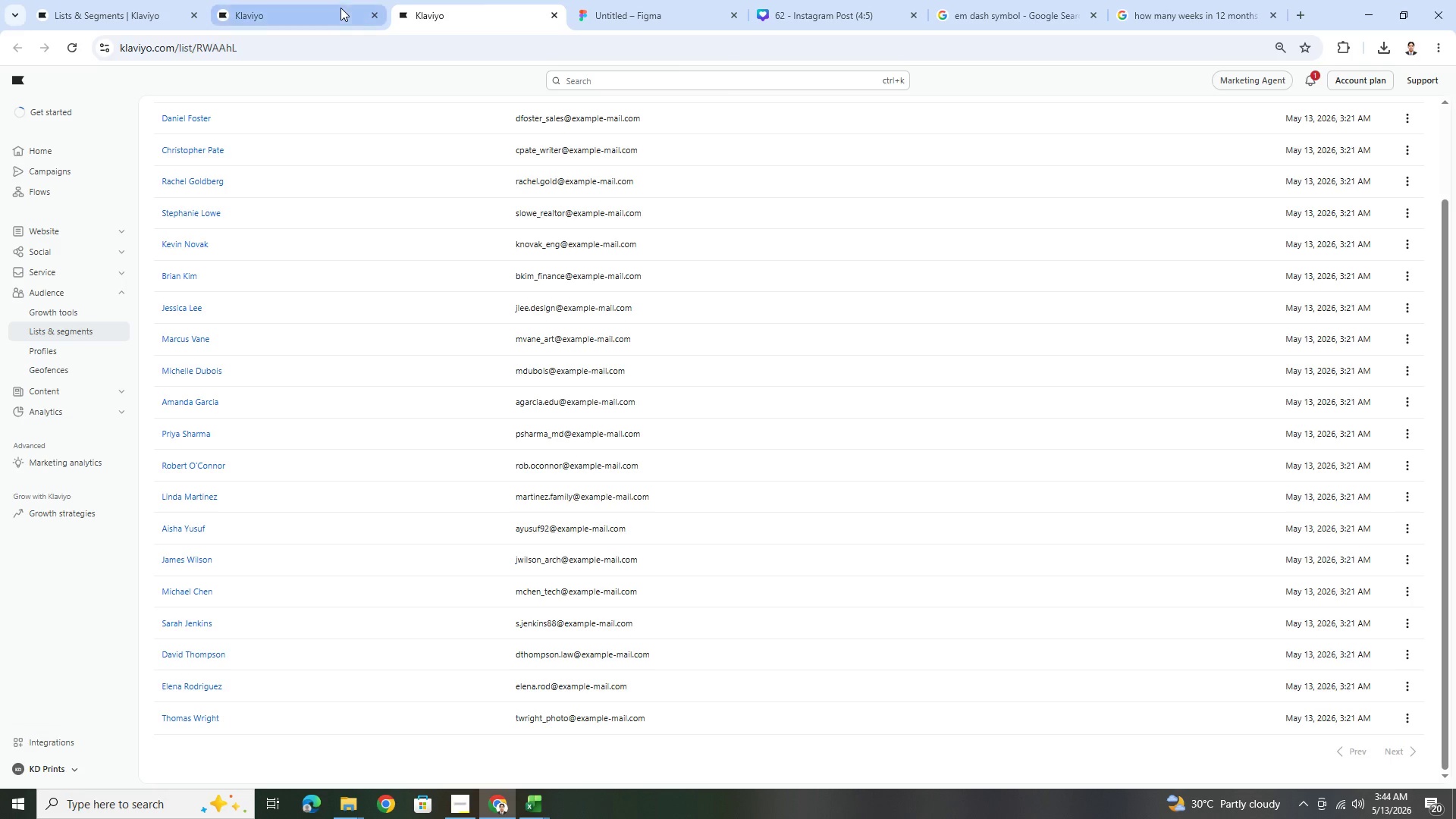 
scroll: coordinate [500, 250], scroll_direction: up, amount: 9.0
 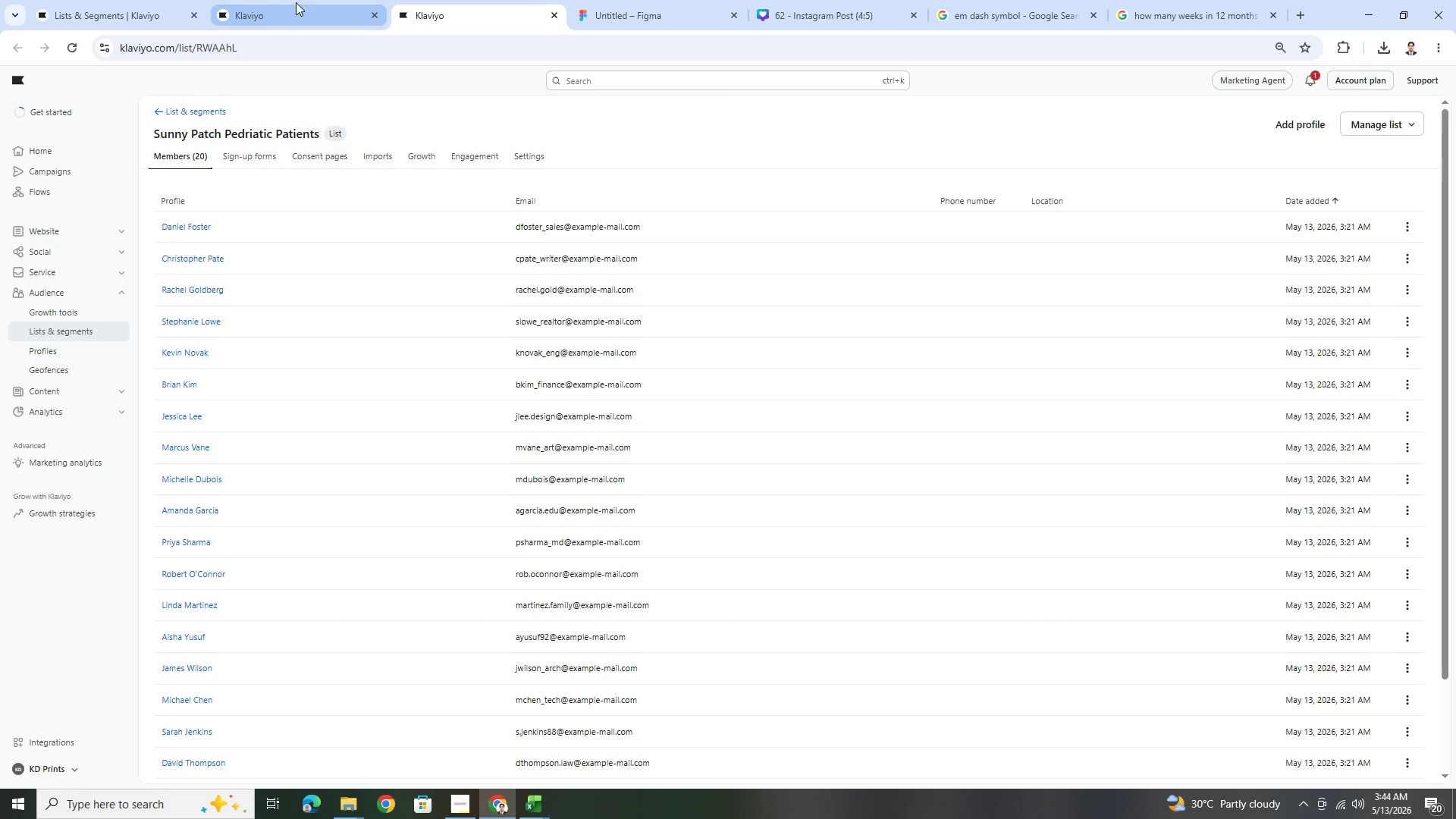 
left_click([293, 1])
 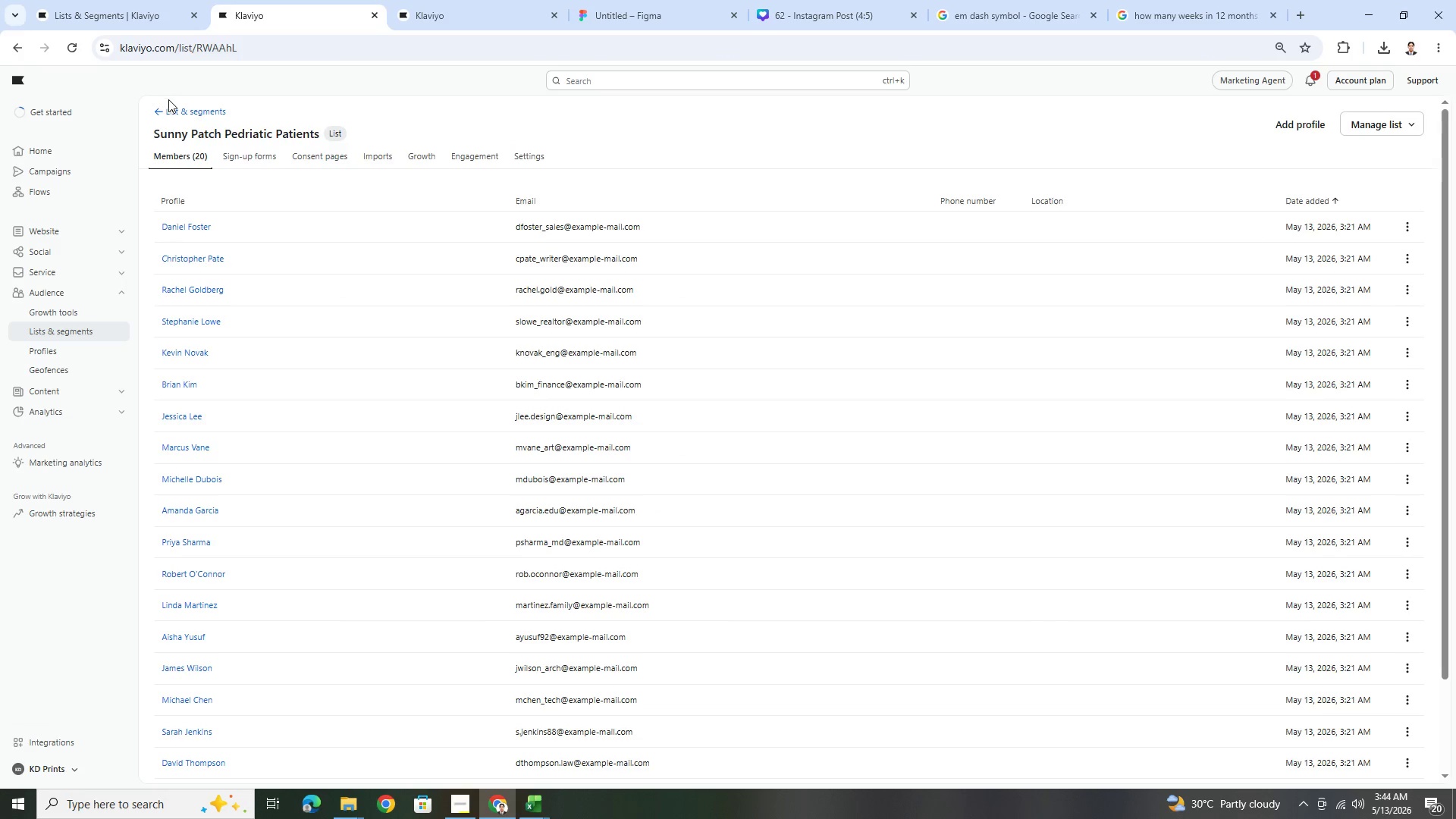 
left_click([174, 108])
 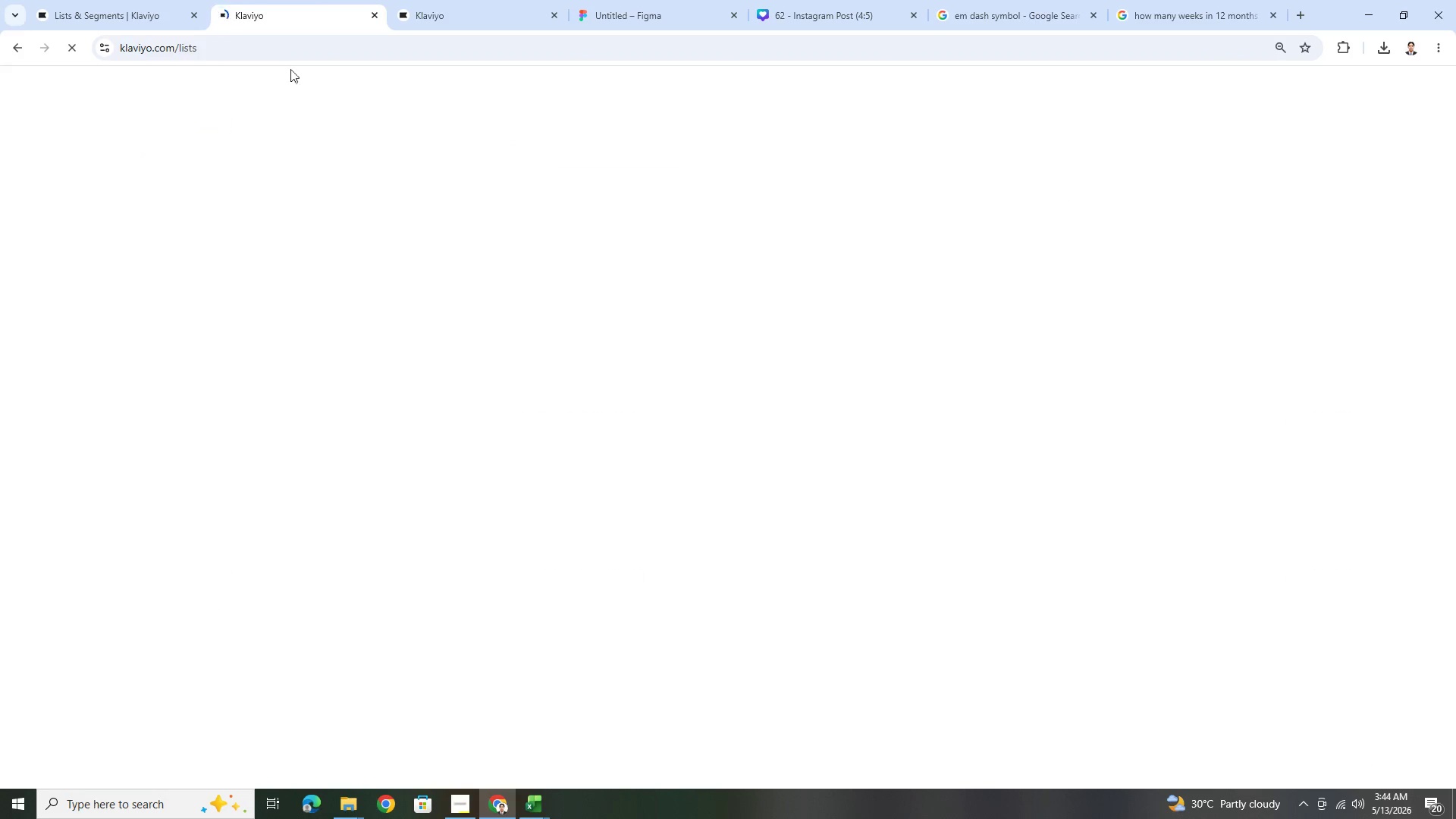 
left_click([454, 0])
 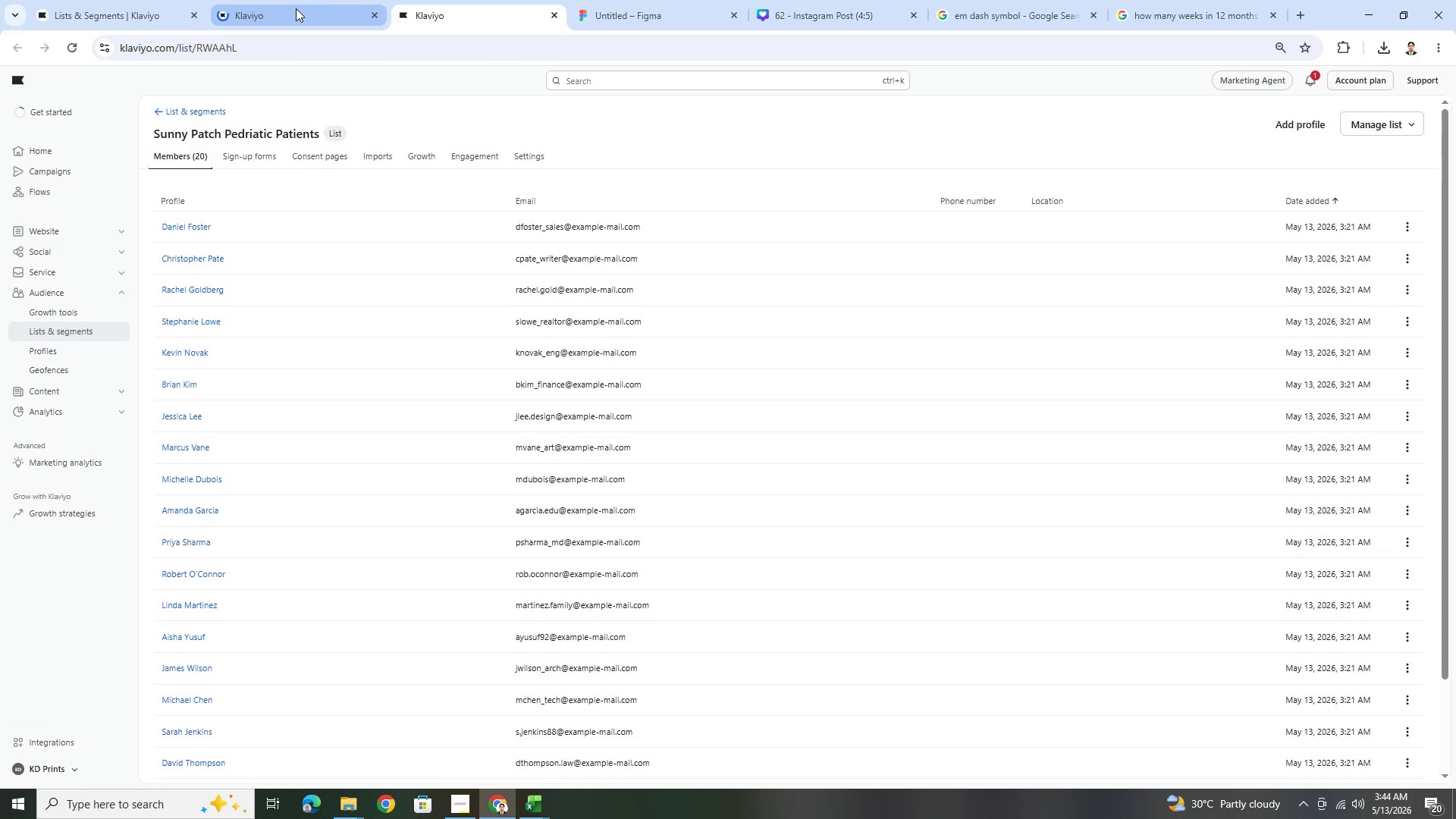 
left_click([296, 8])
 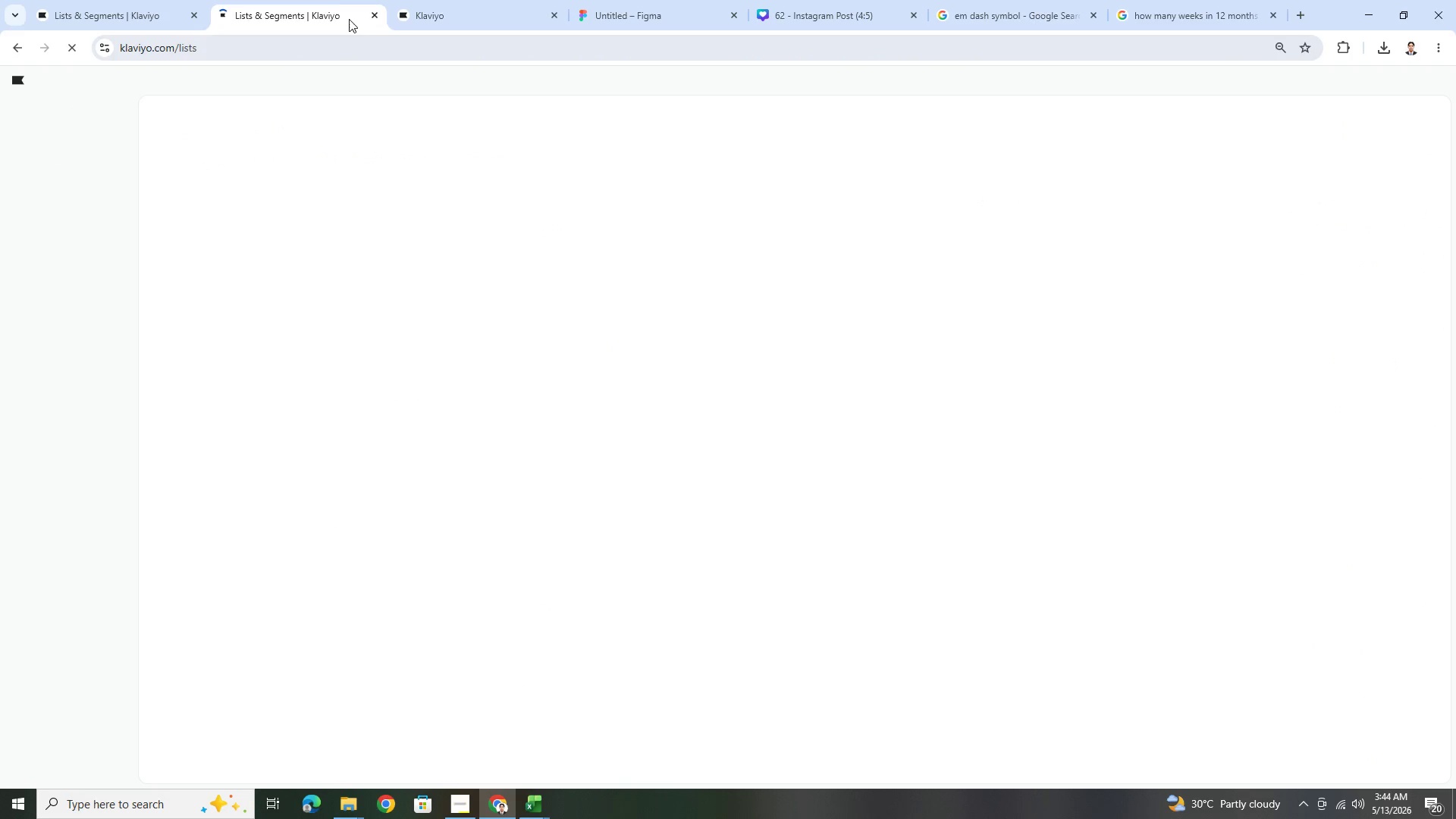 
left_click([434, 5])
 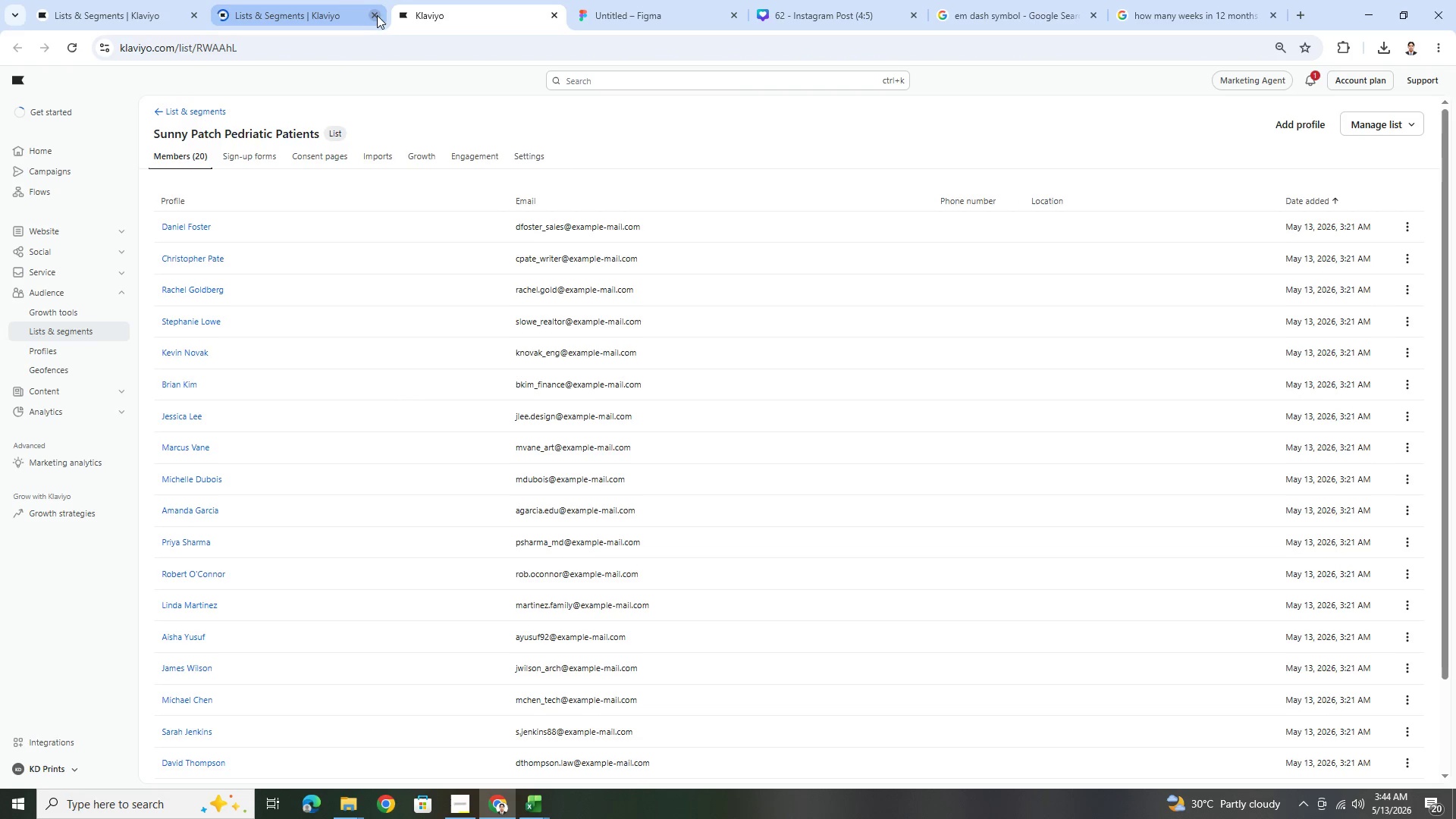 
left_click([373, 15])
 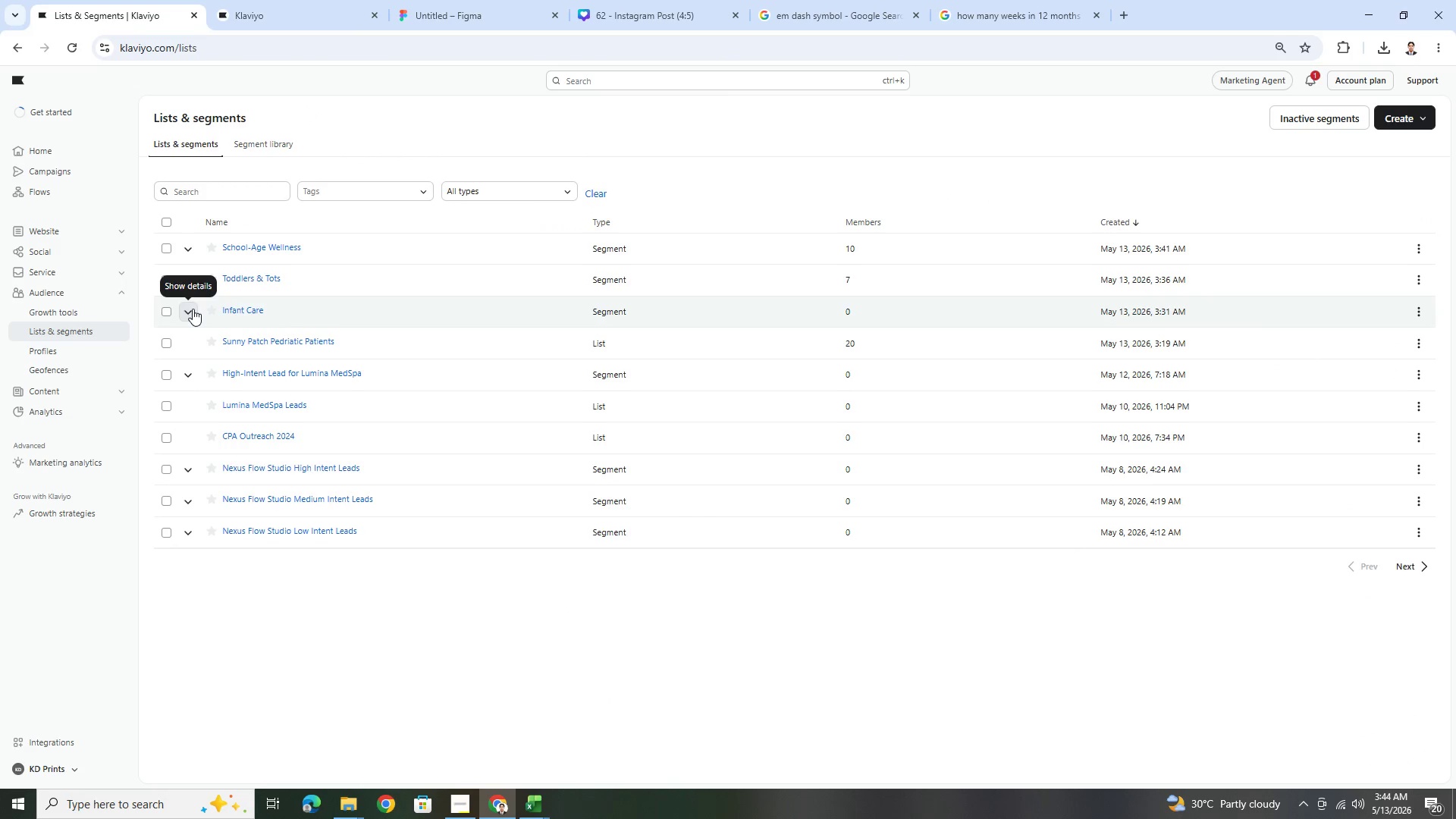 
left_click([248, 286])
 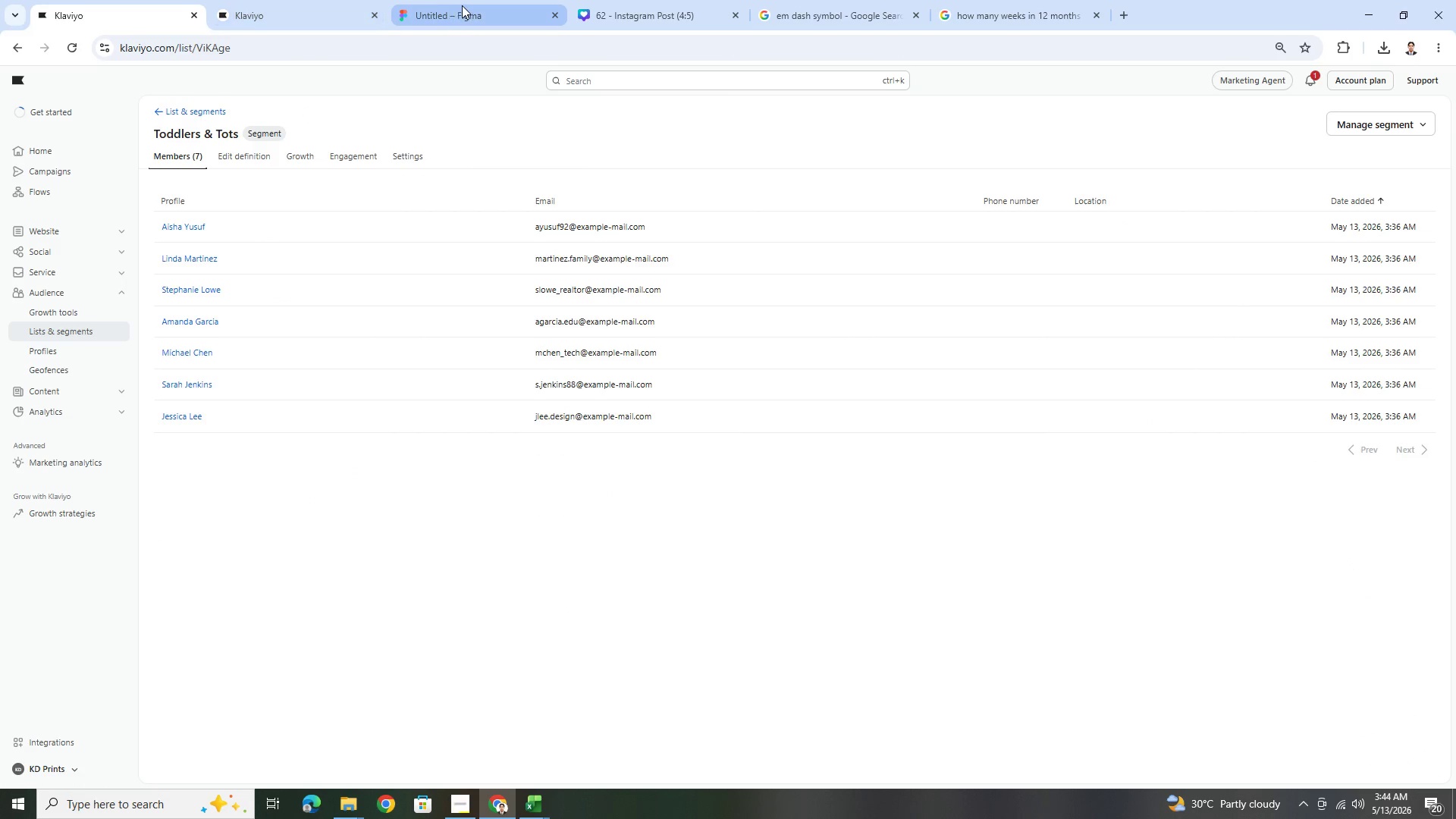 
left_click([462, 5])
 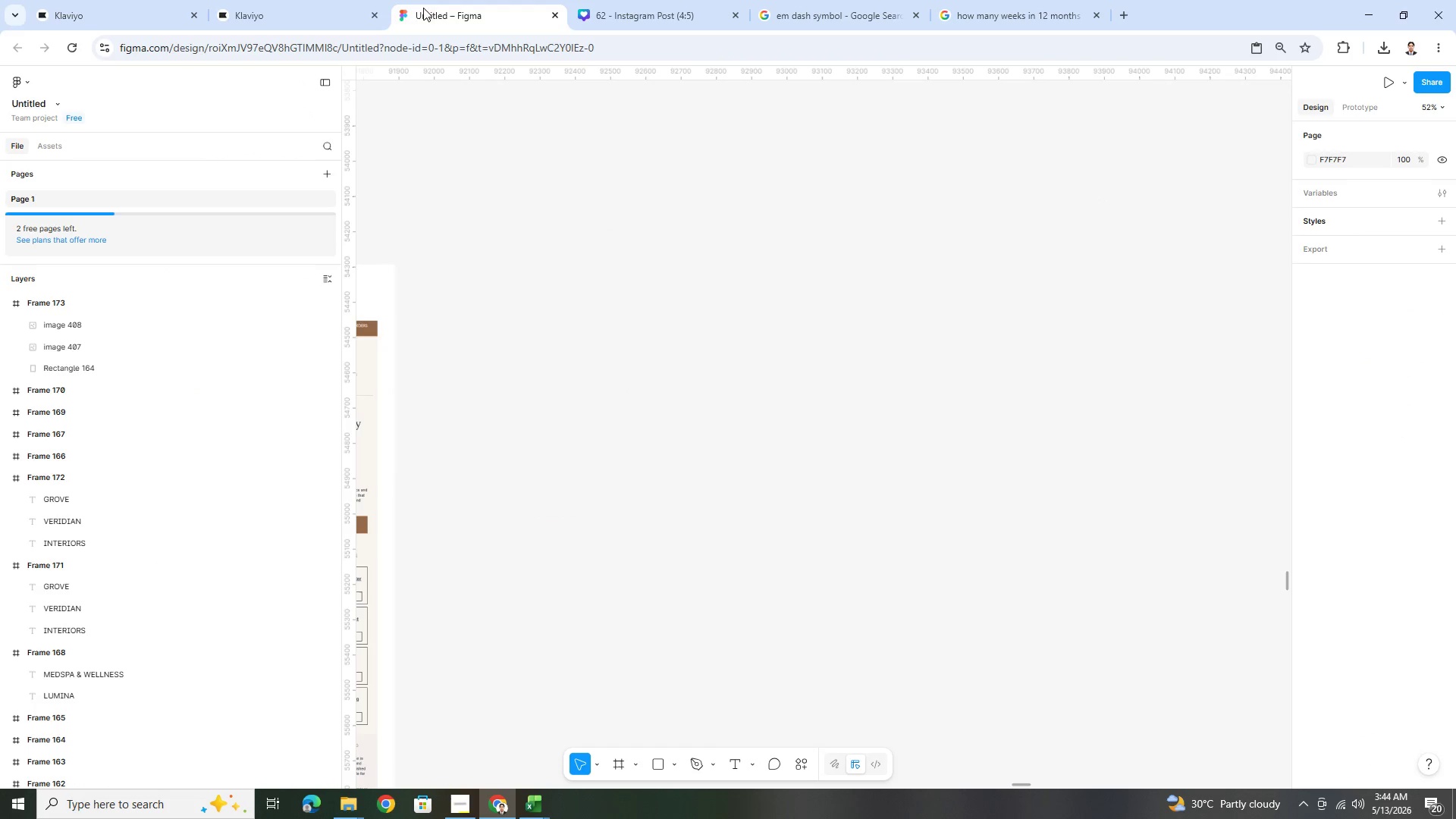 
left_click([318, 0])
 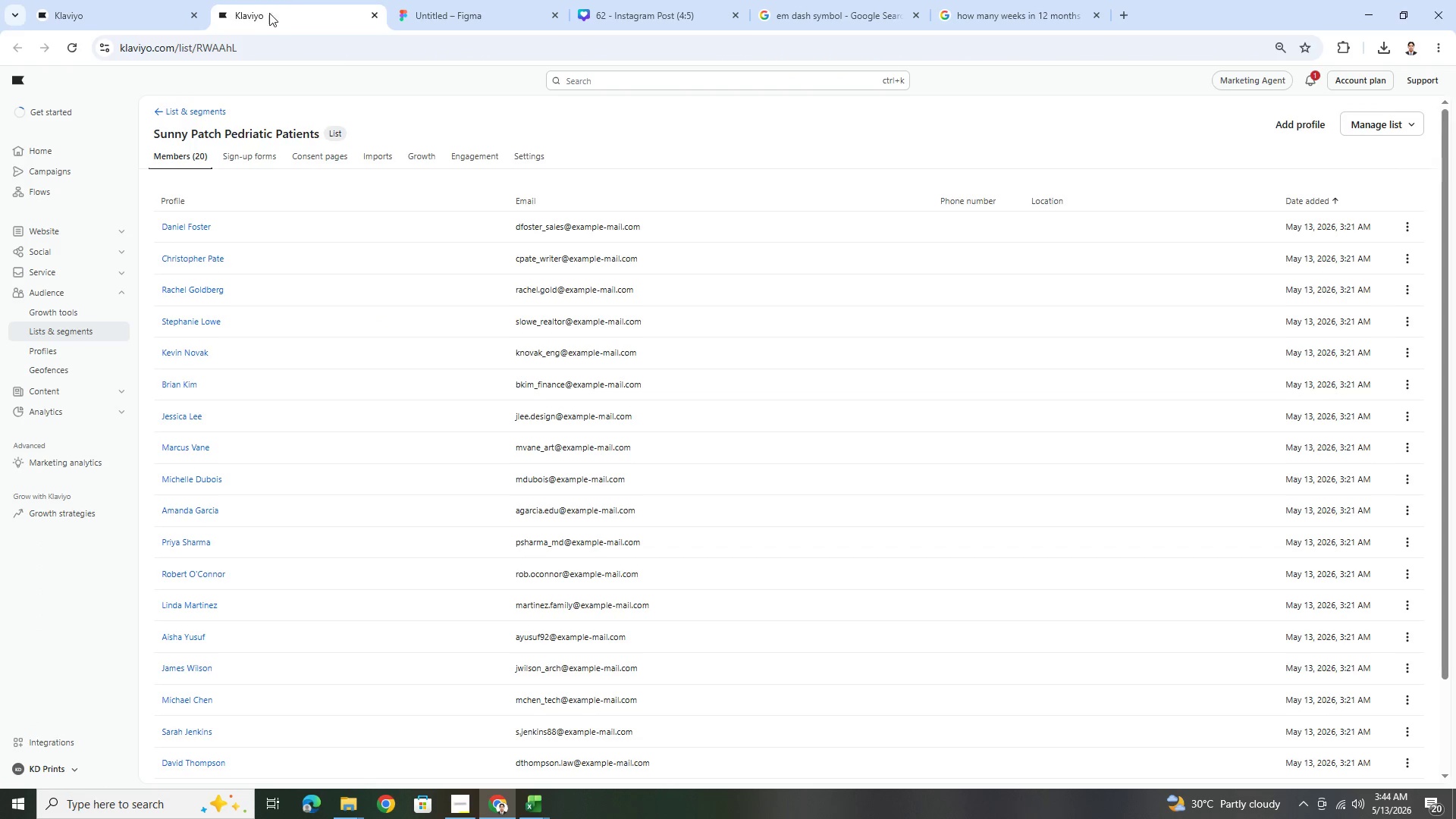 
left_click([145, 8])
 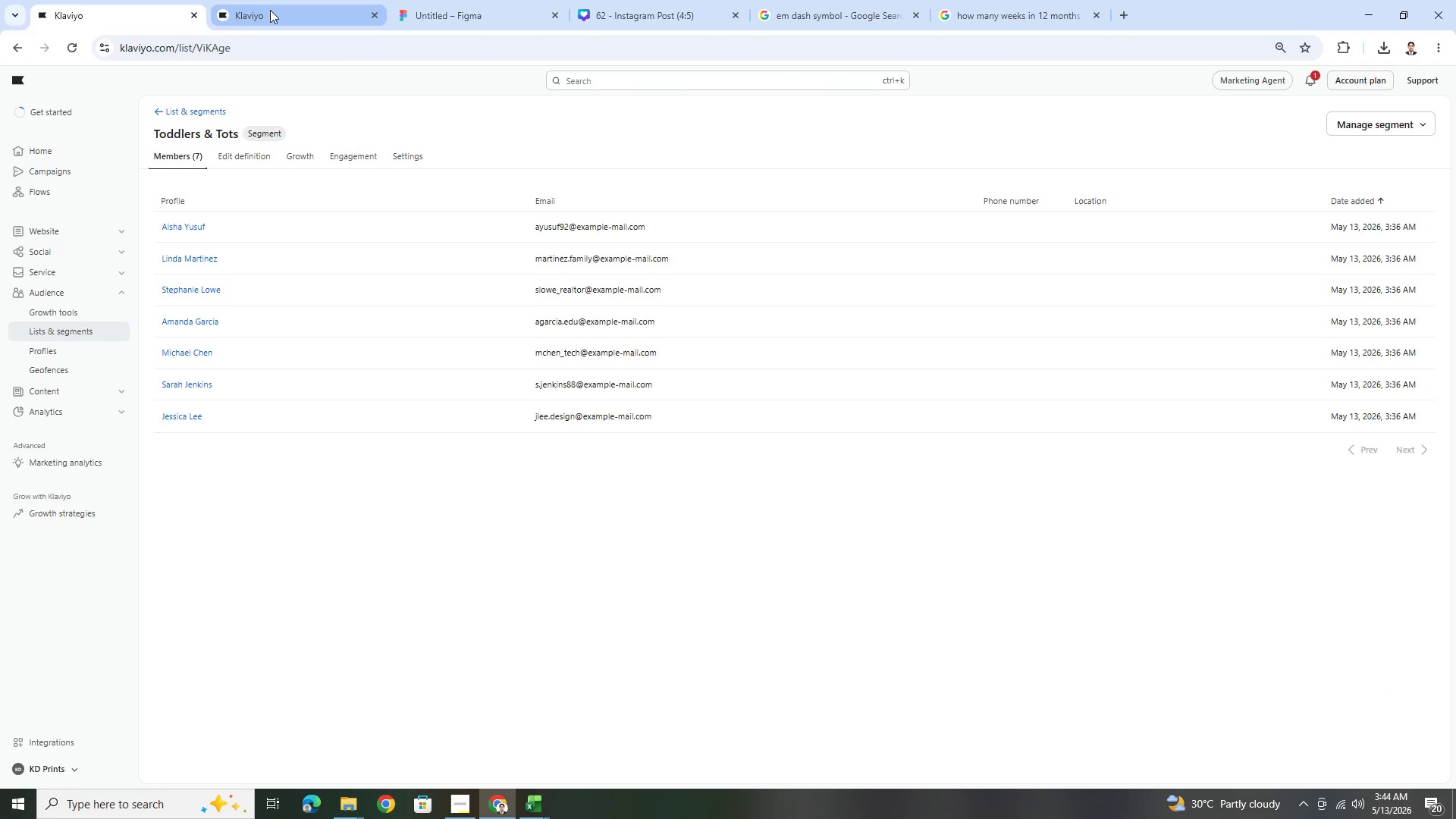 
left_click([270, 10])
 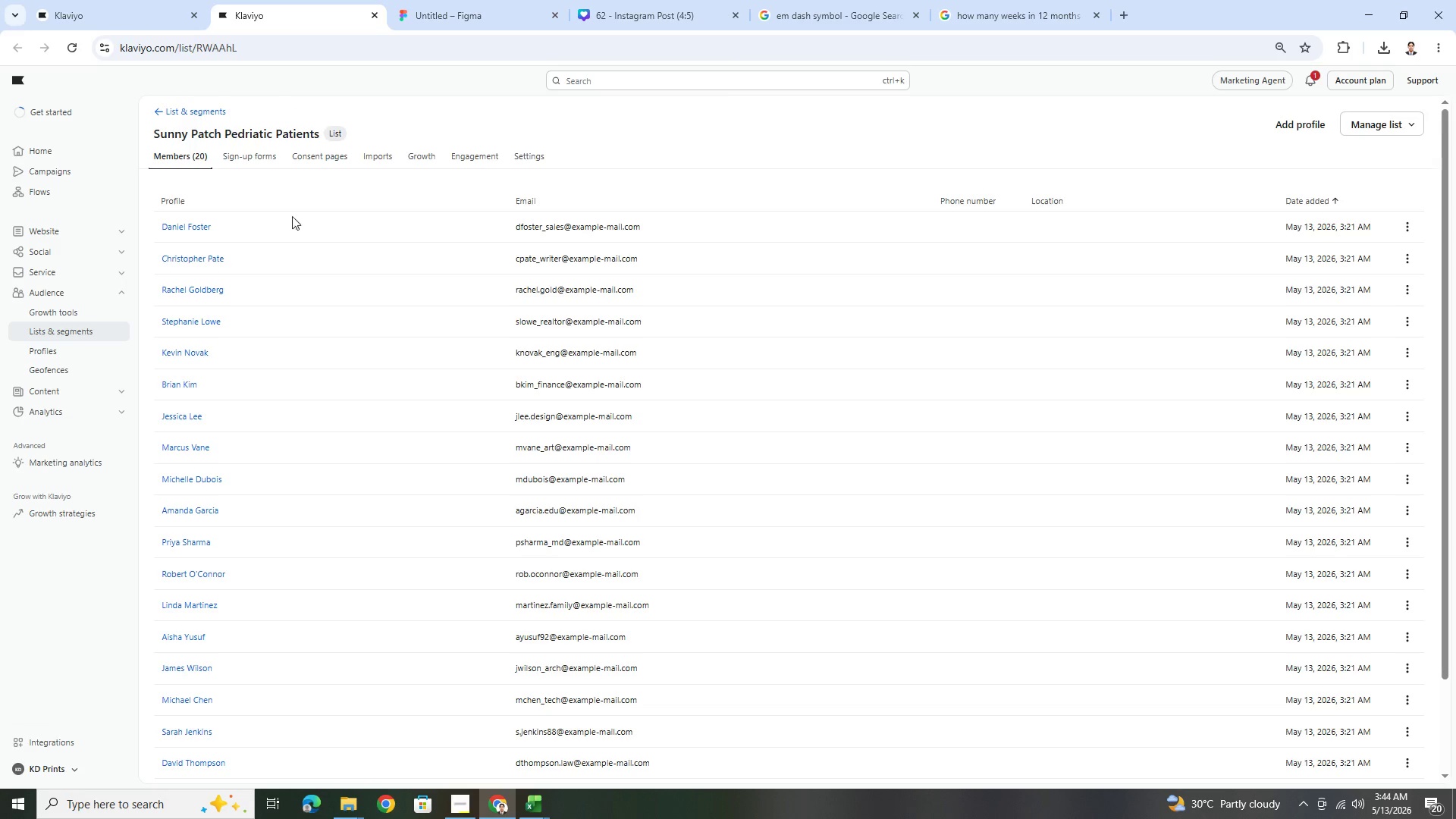 
scroll: coordinate [303, 279], scroll_direction: down, amount: 11.0
 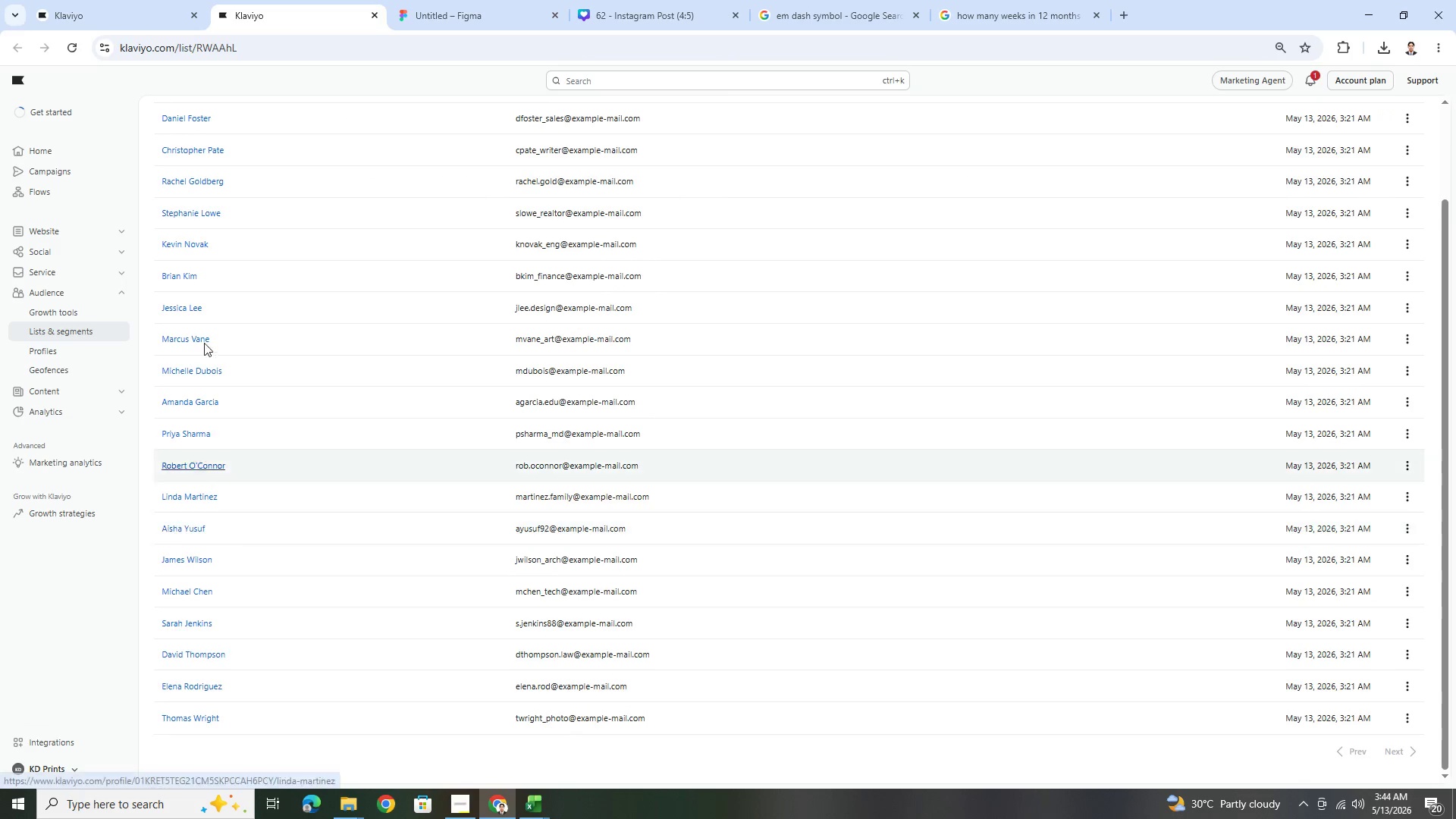 
left_click([134, 0])
 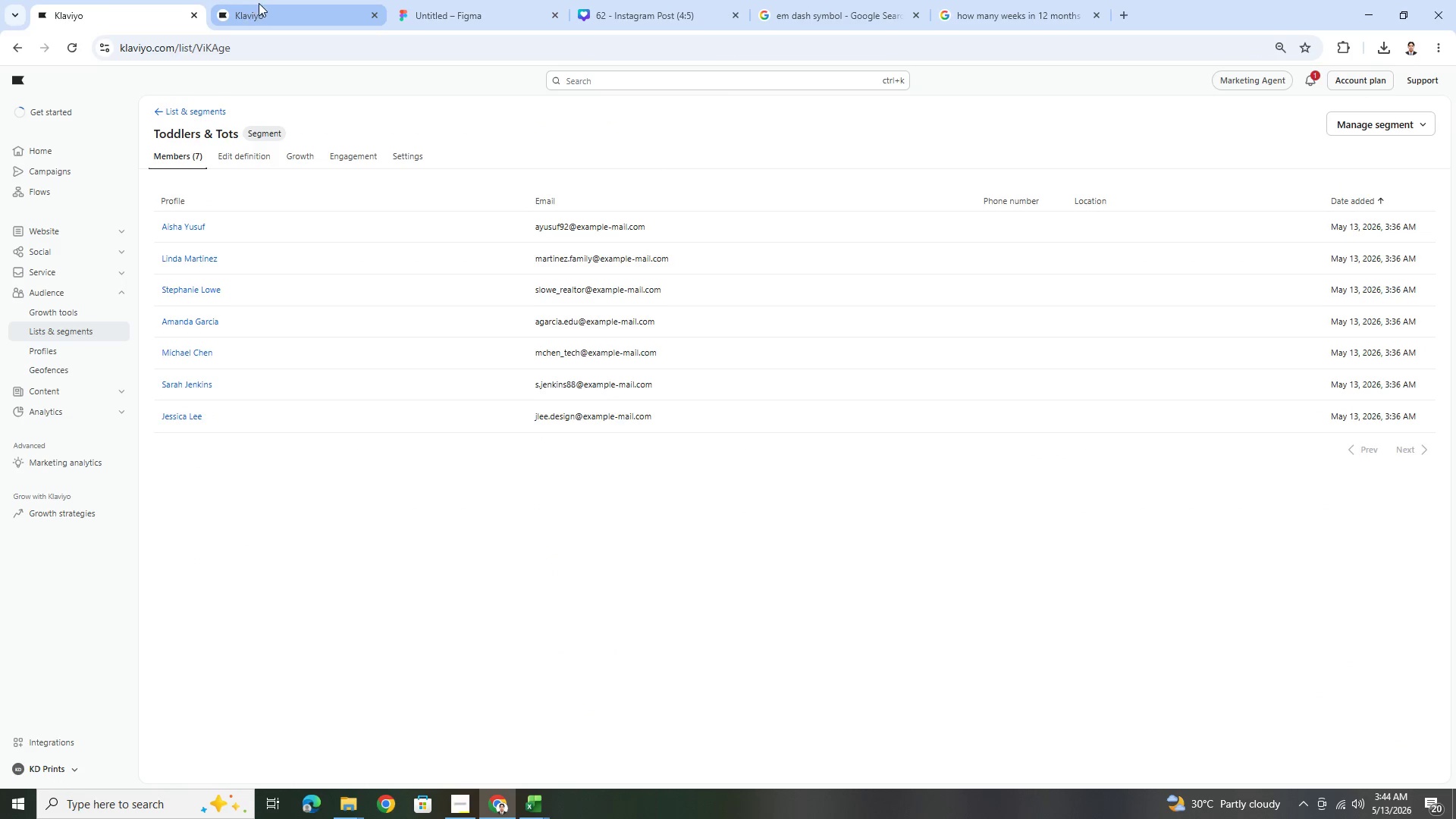 
left_click([263, 3])
 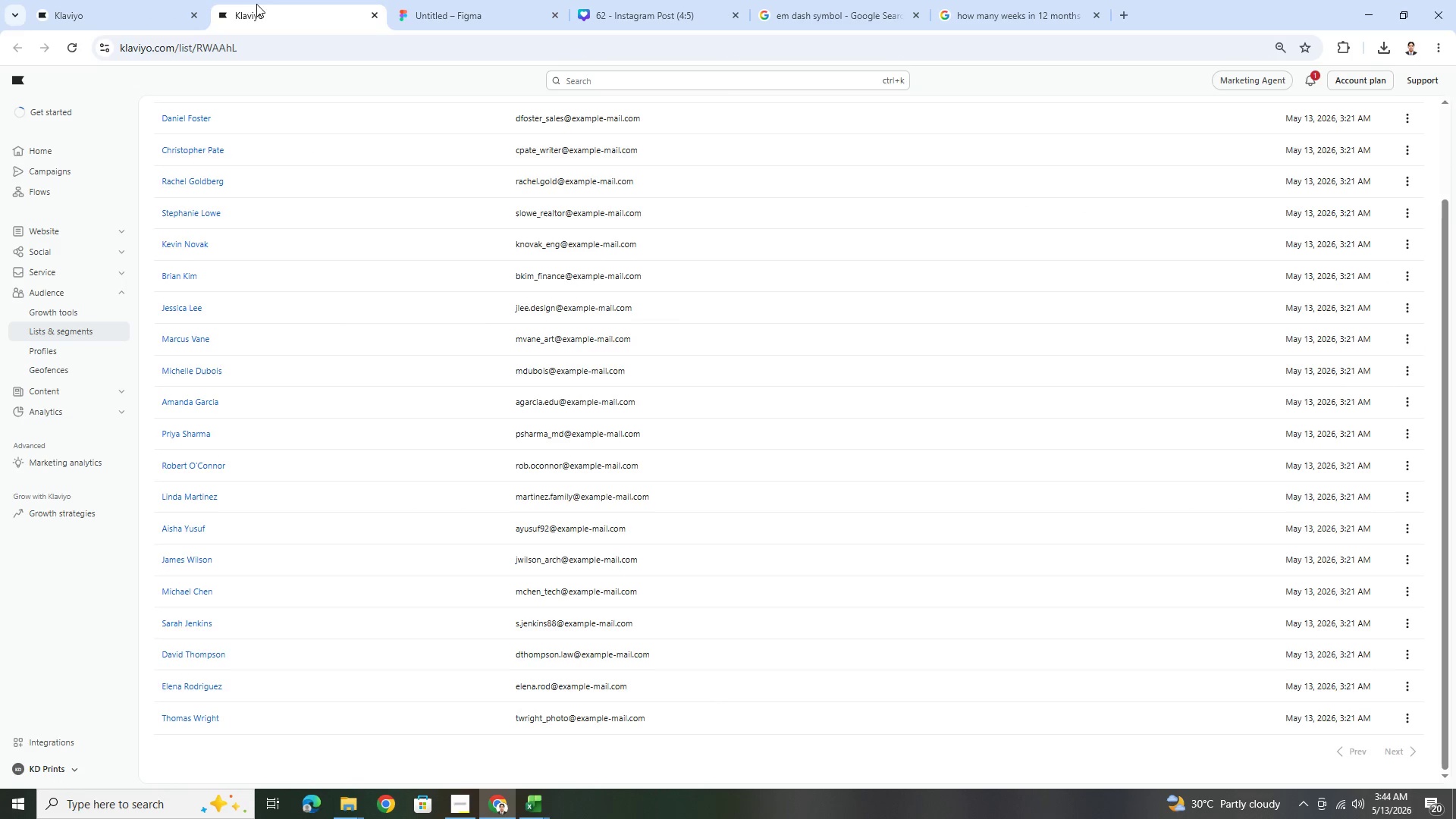 
left_click([133, 0])
 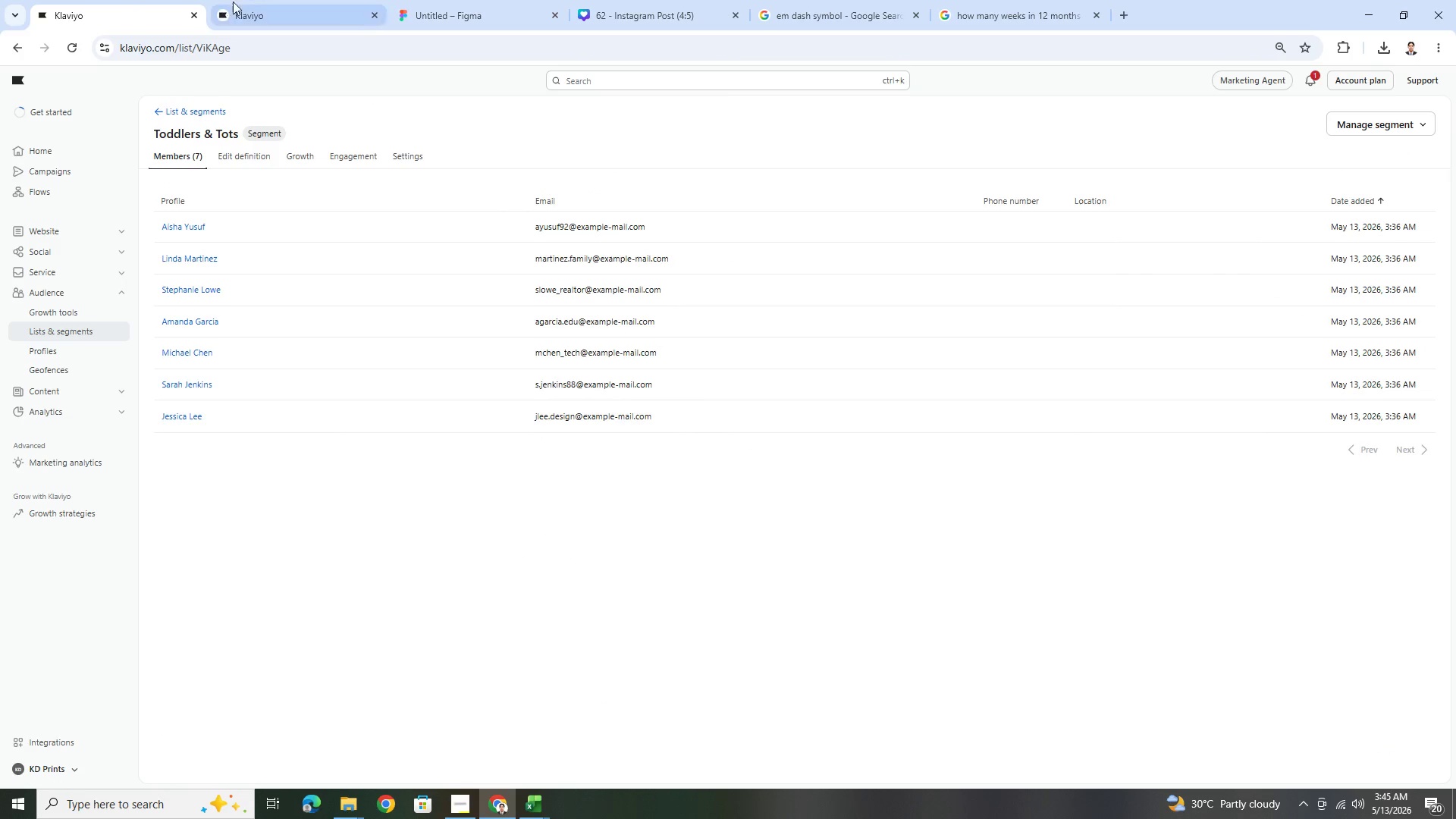 
left_click([260, 0])
 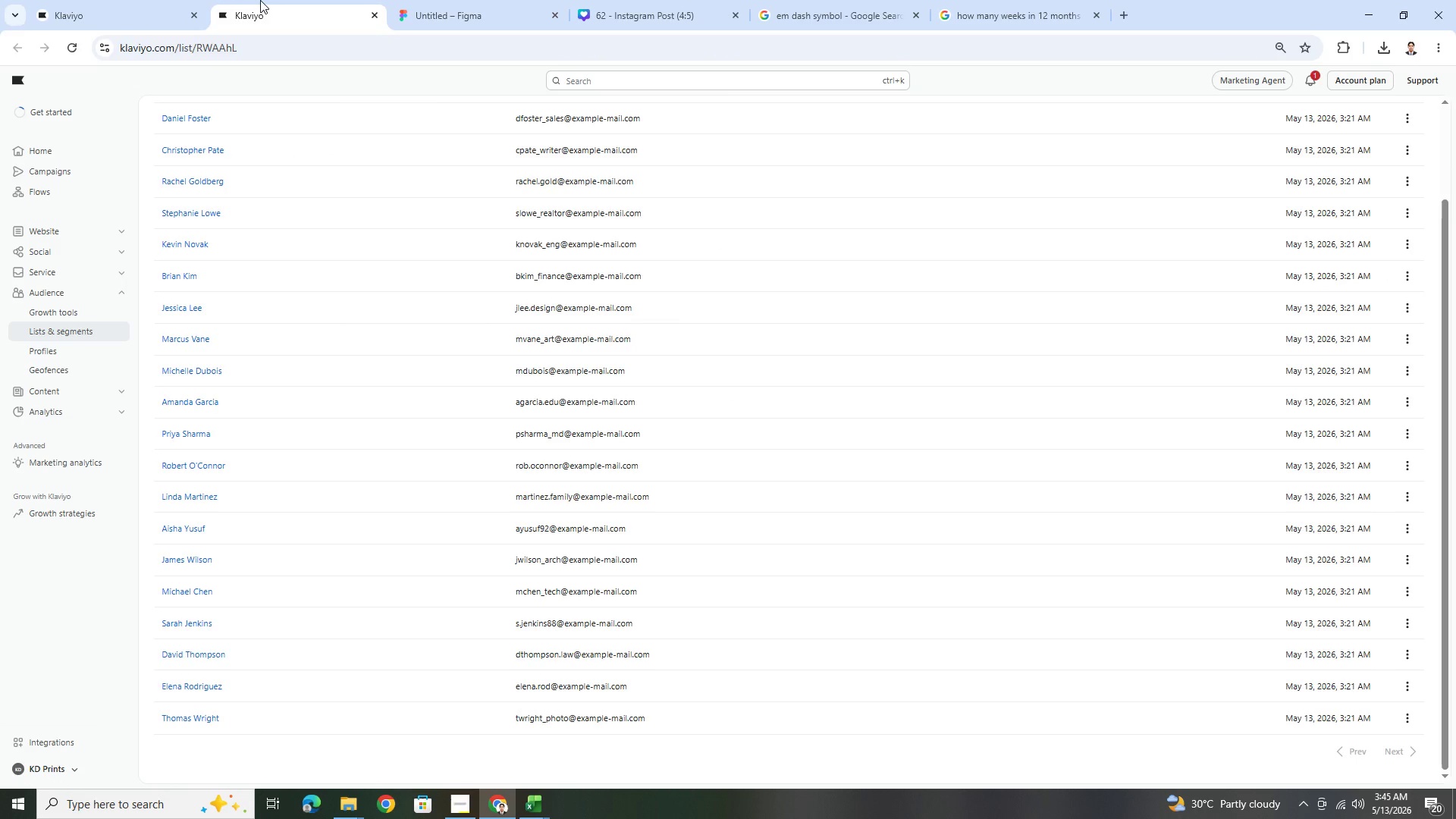 
left_click([150, 0])
 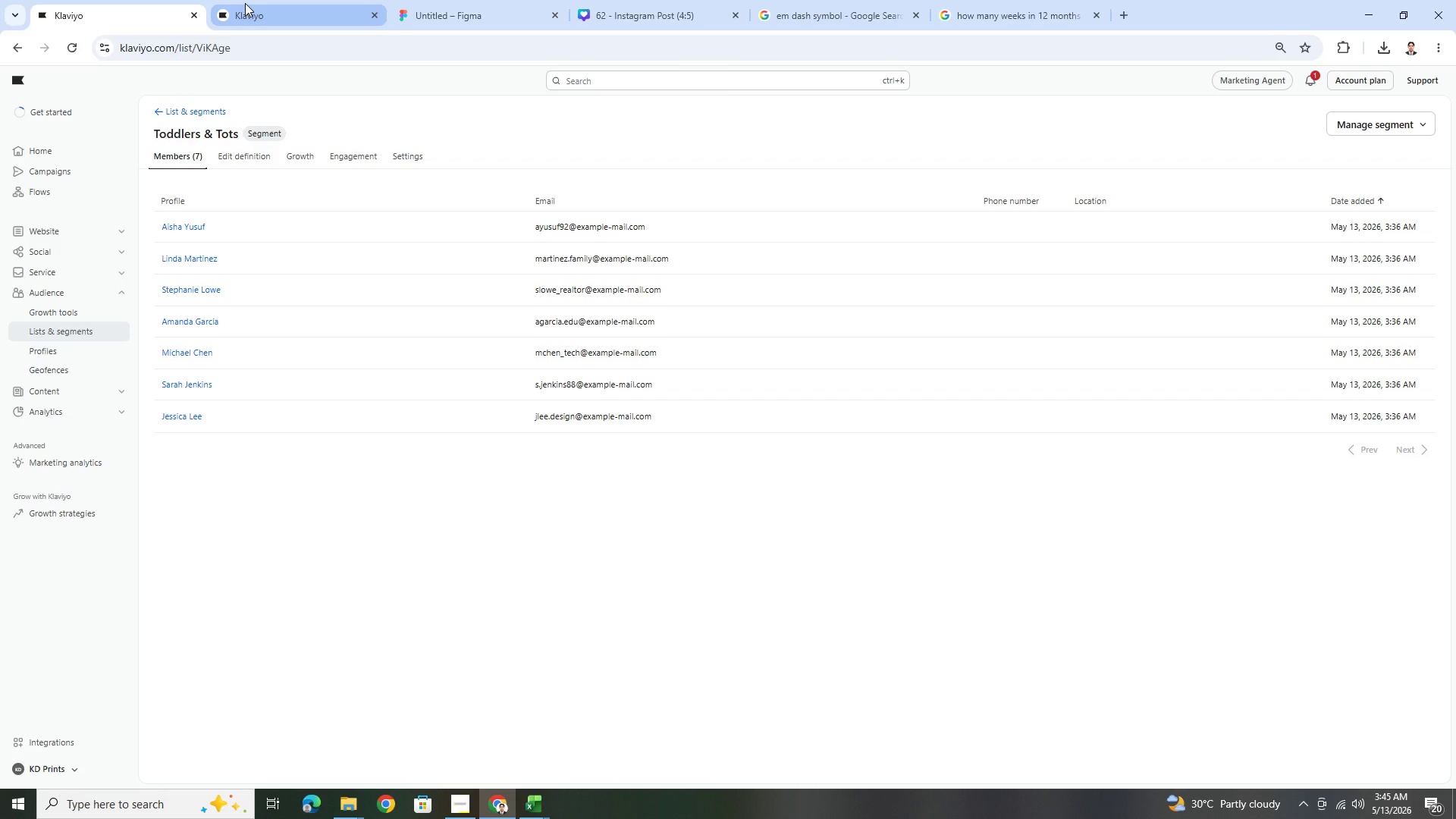 
left_click([245, 3])
 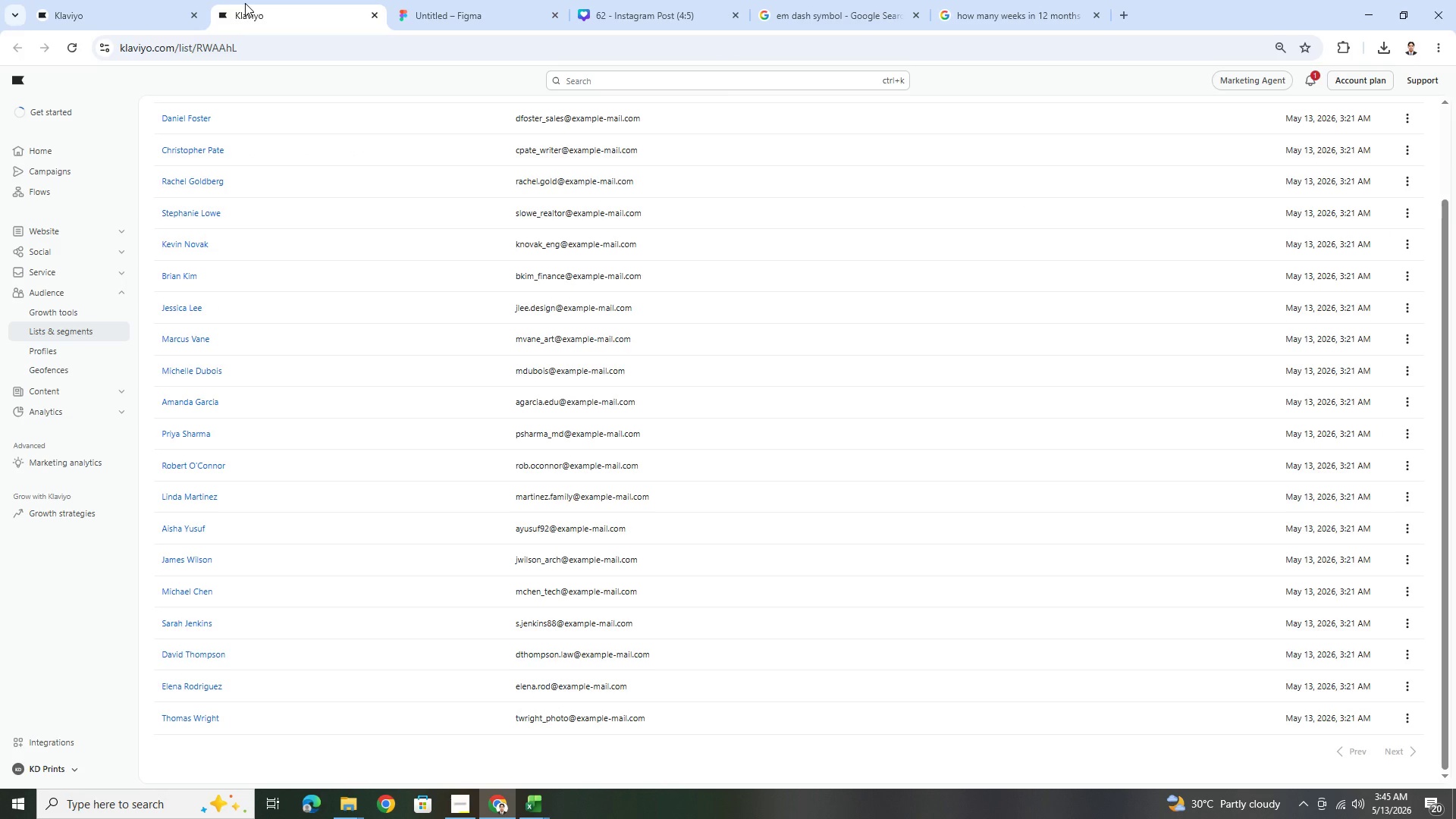 
wait(12.59)
 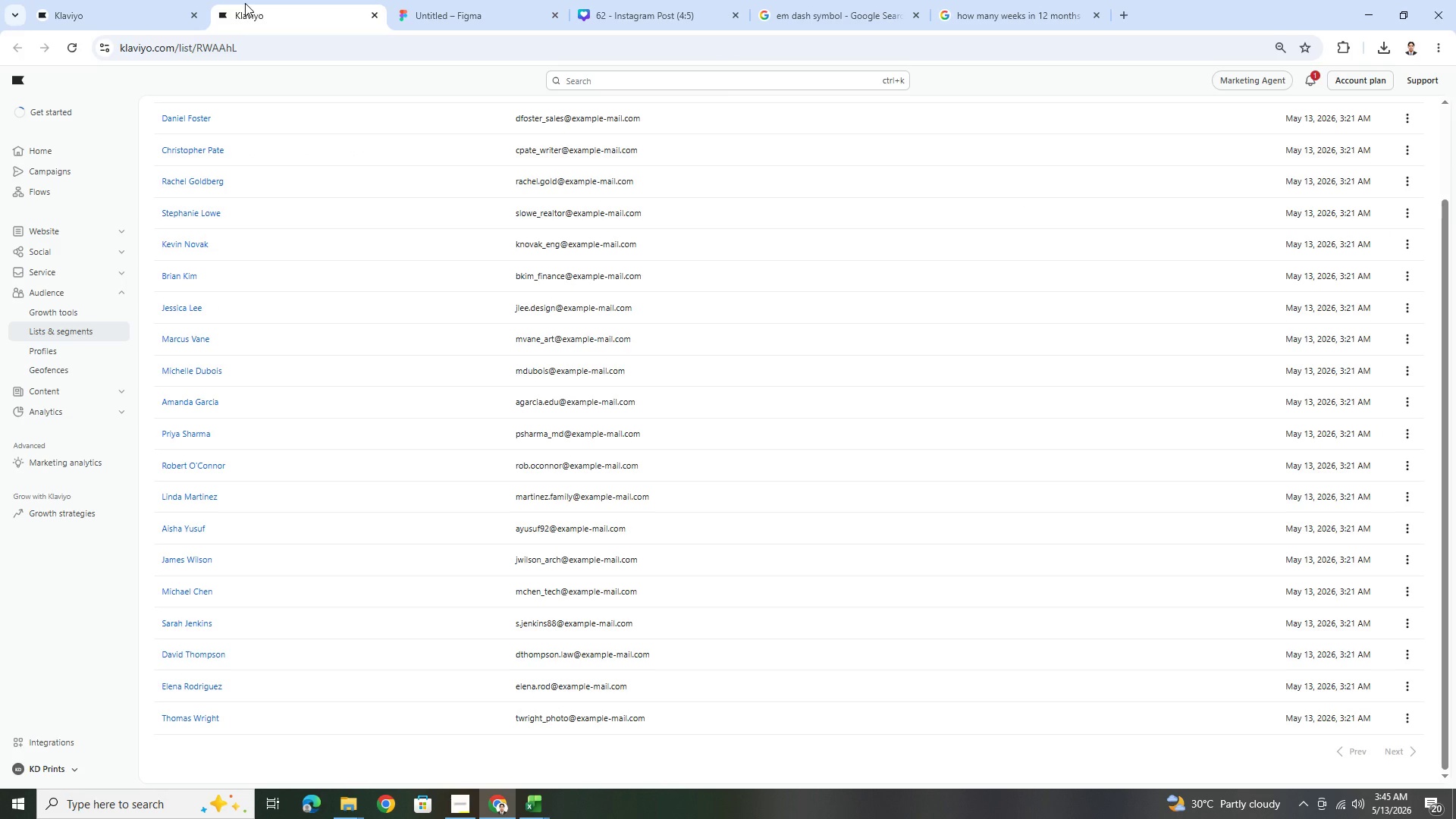 
left_click([217, 0])
 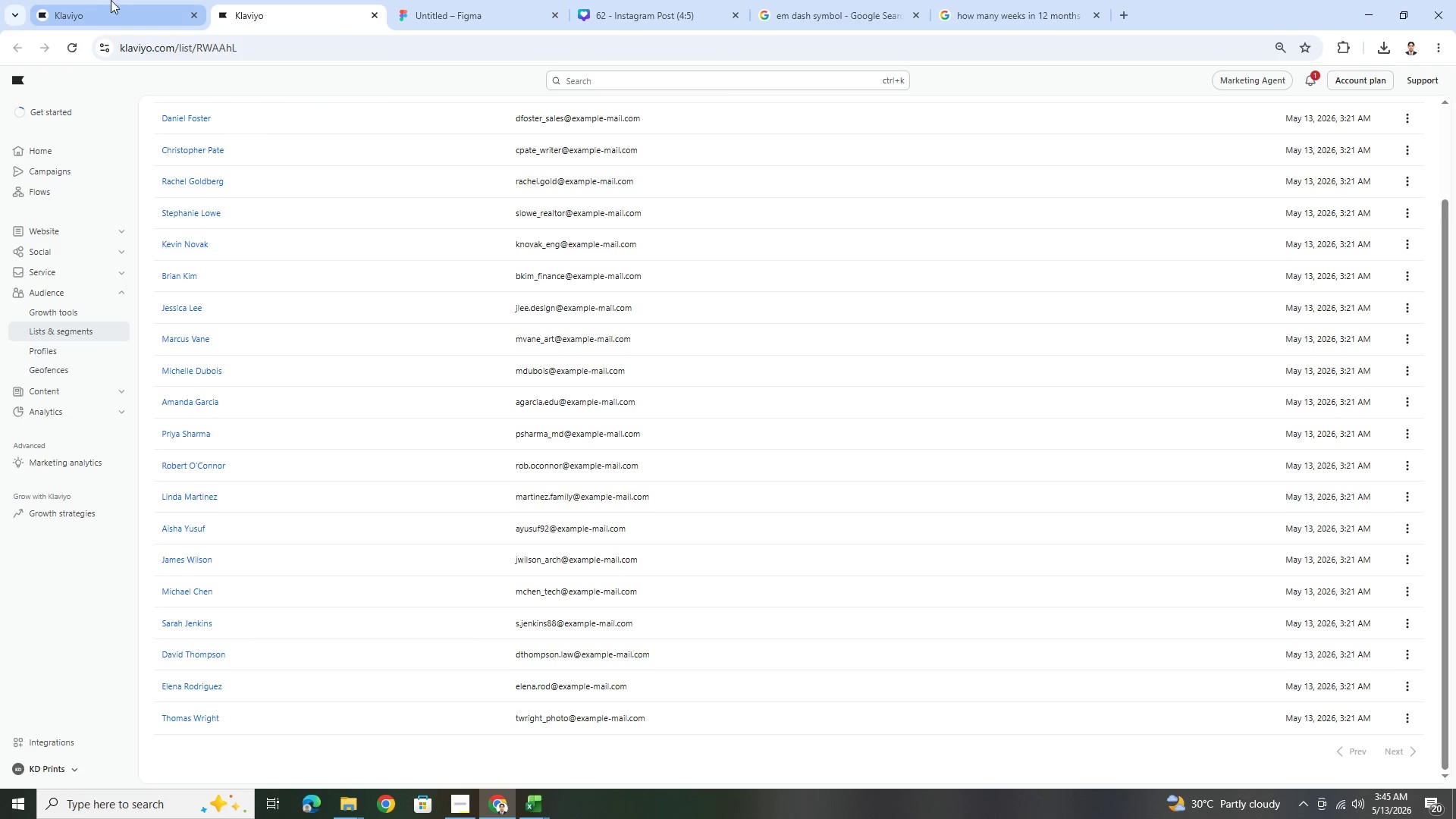 
left_click([108, 1])
 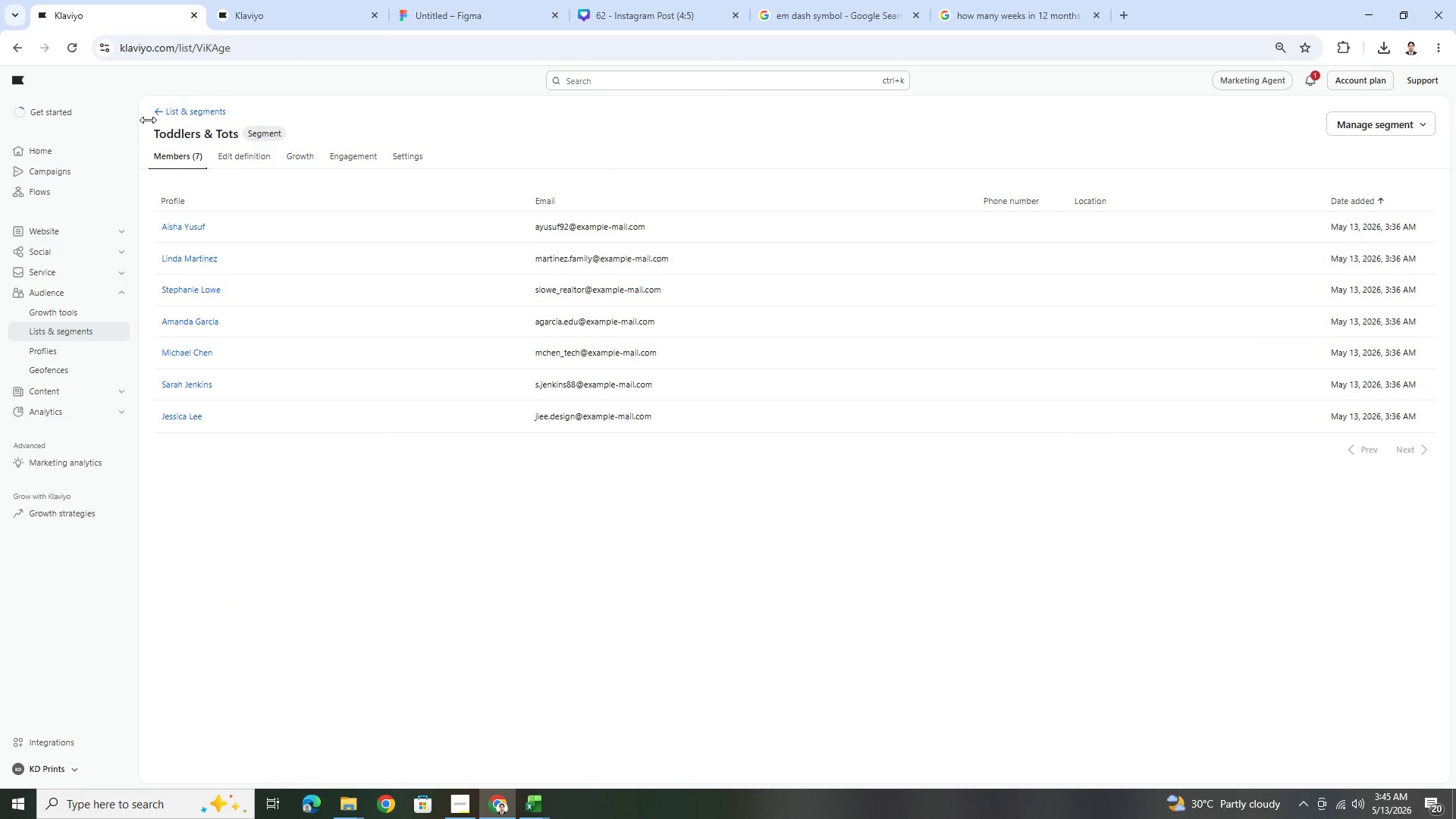 
left_click([174, 115])
 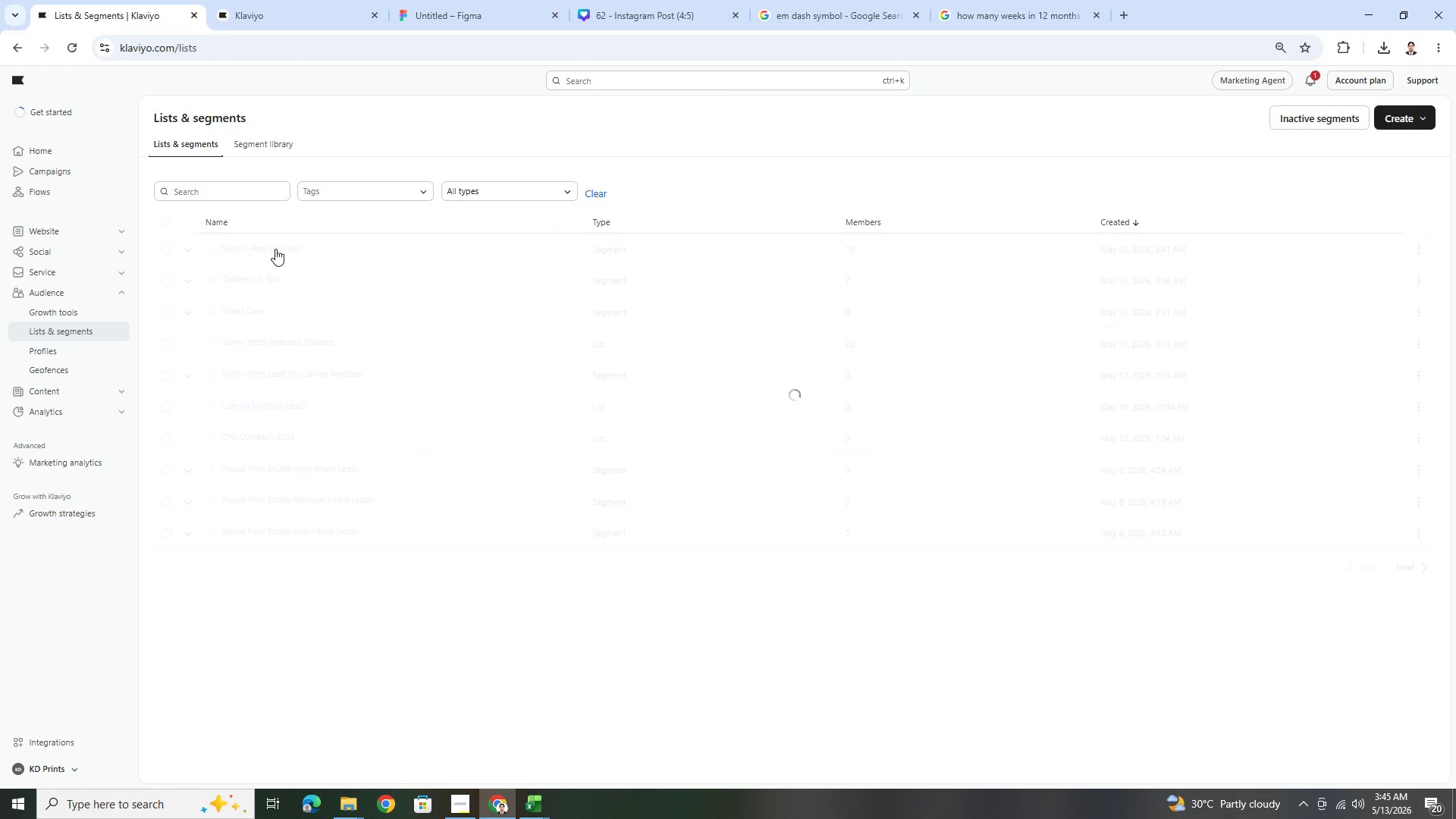 
left_click([275, 249])
 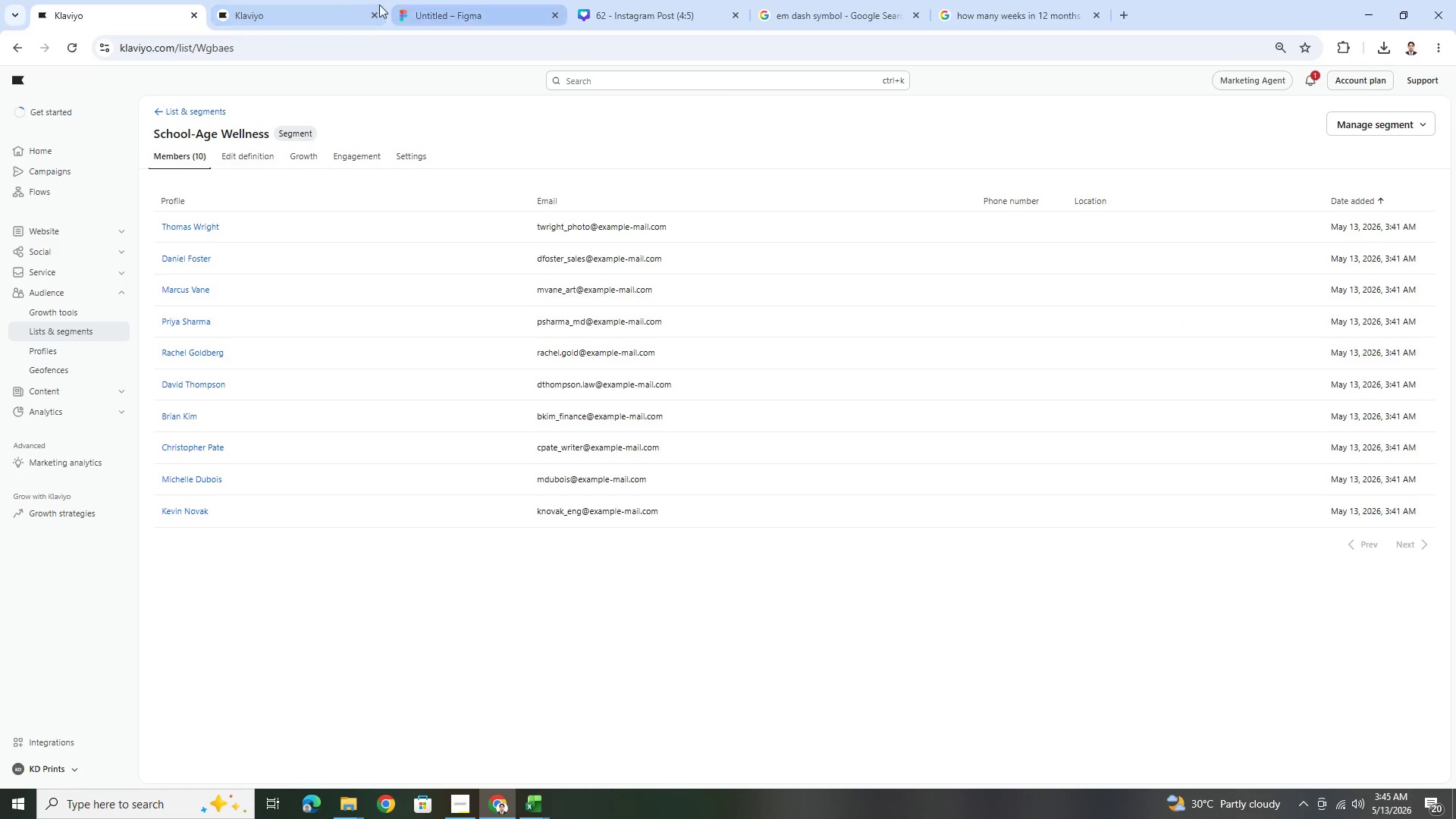 
left_click([342, 0])
 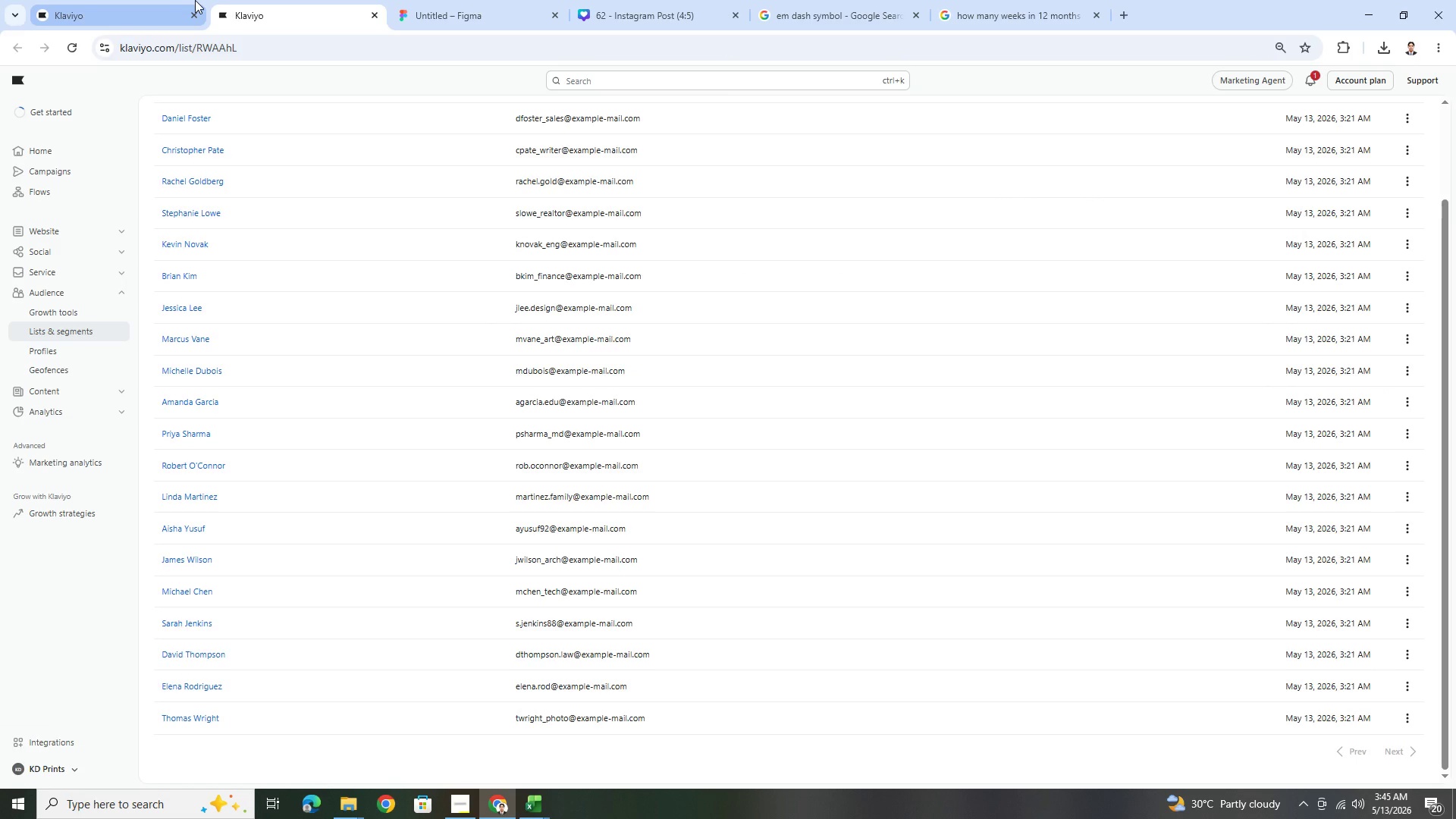 
left_click([195, 0])
 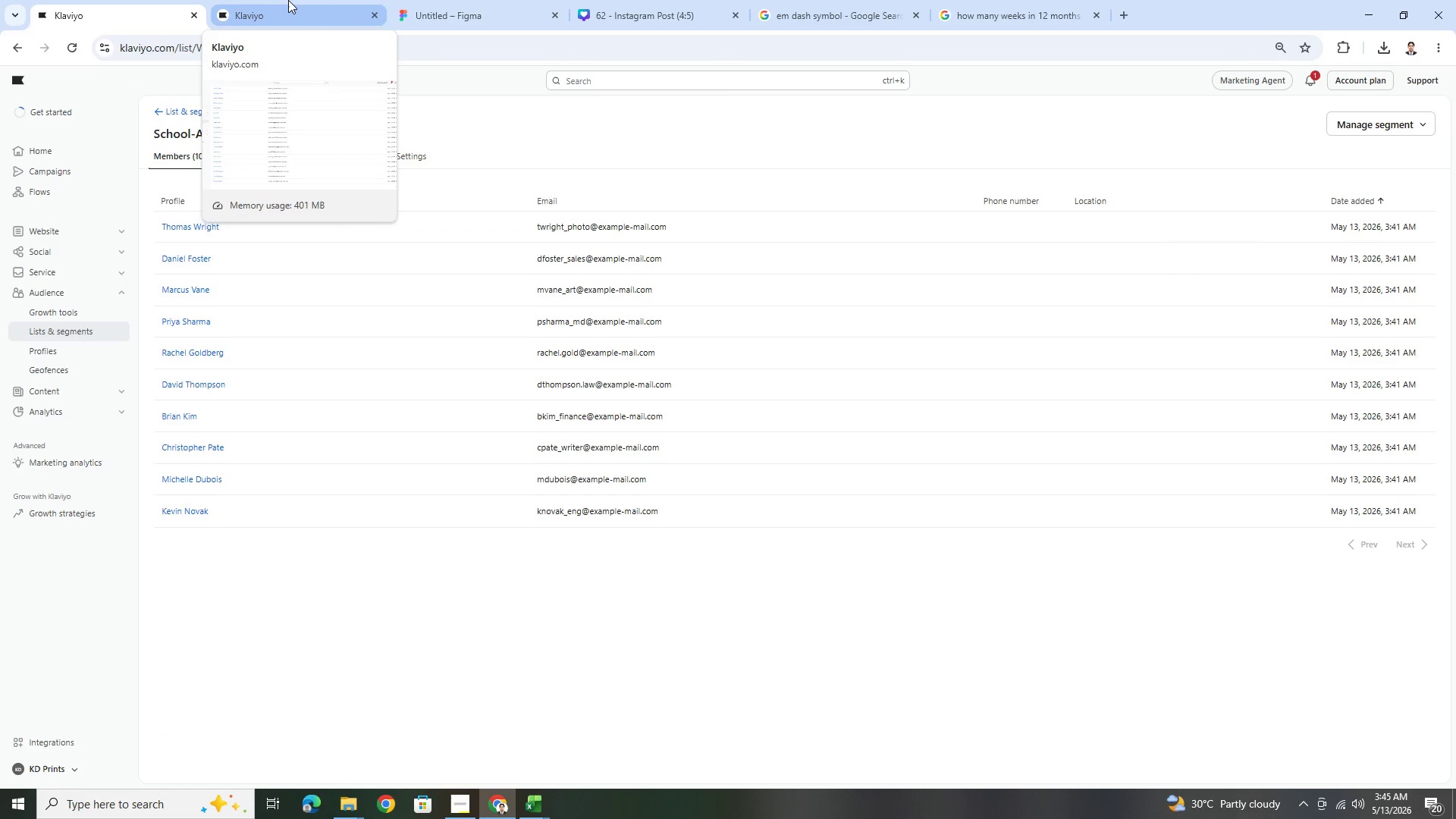 
left_click([288, 0])
 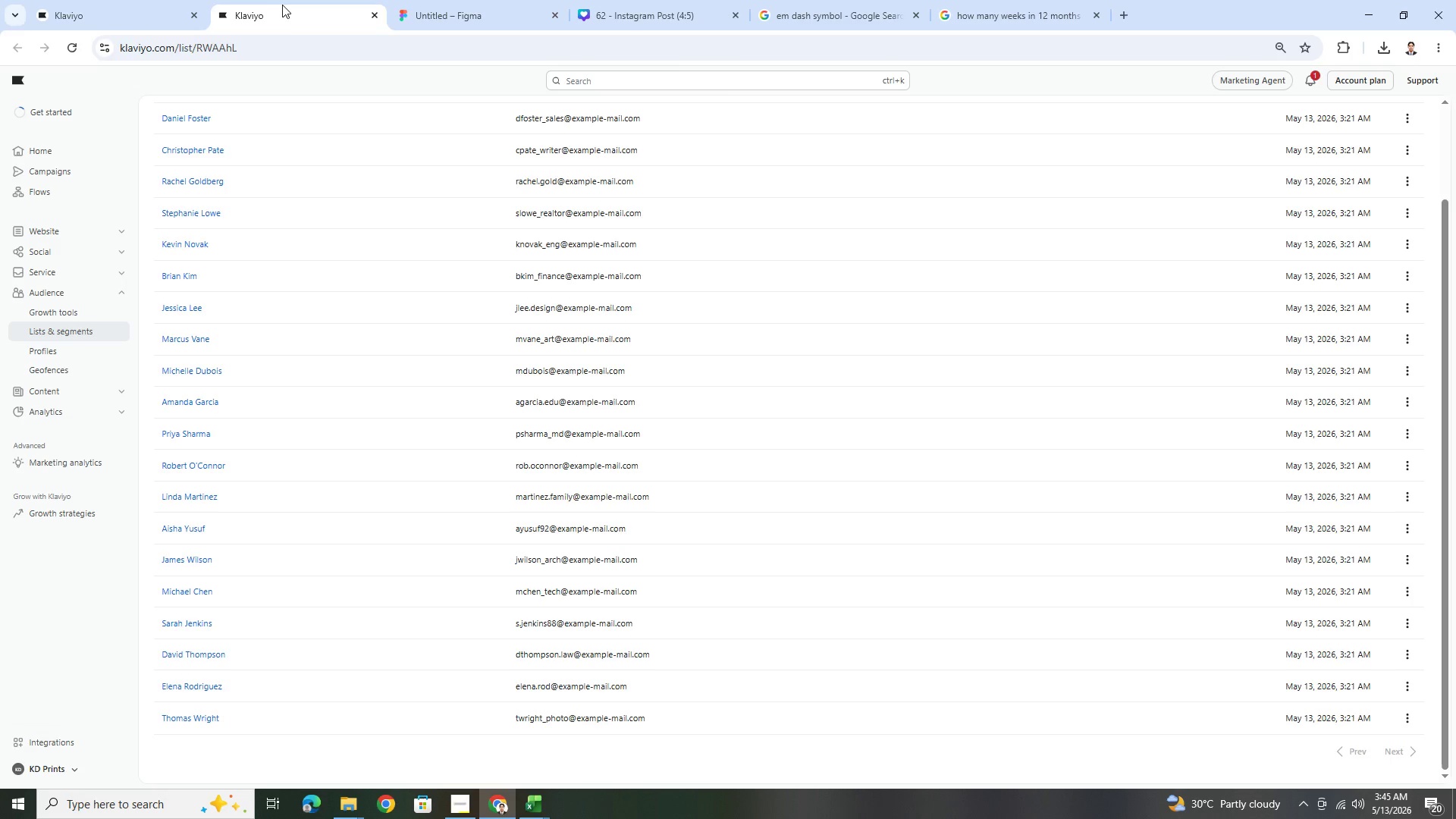 
left_click([157, 0])
 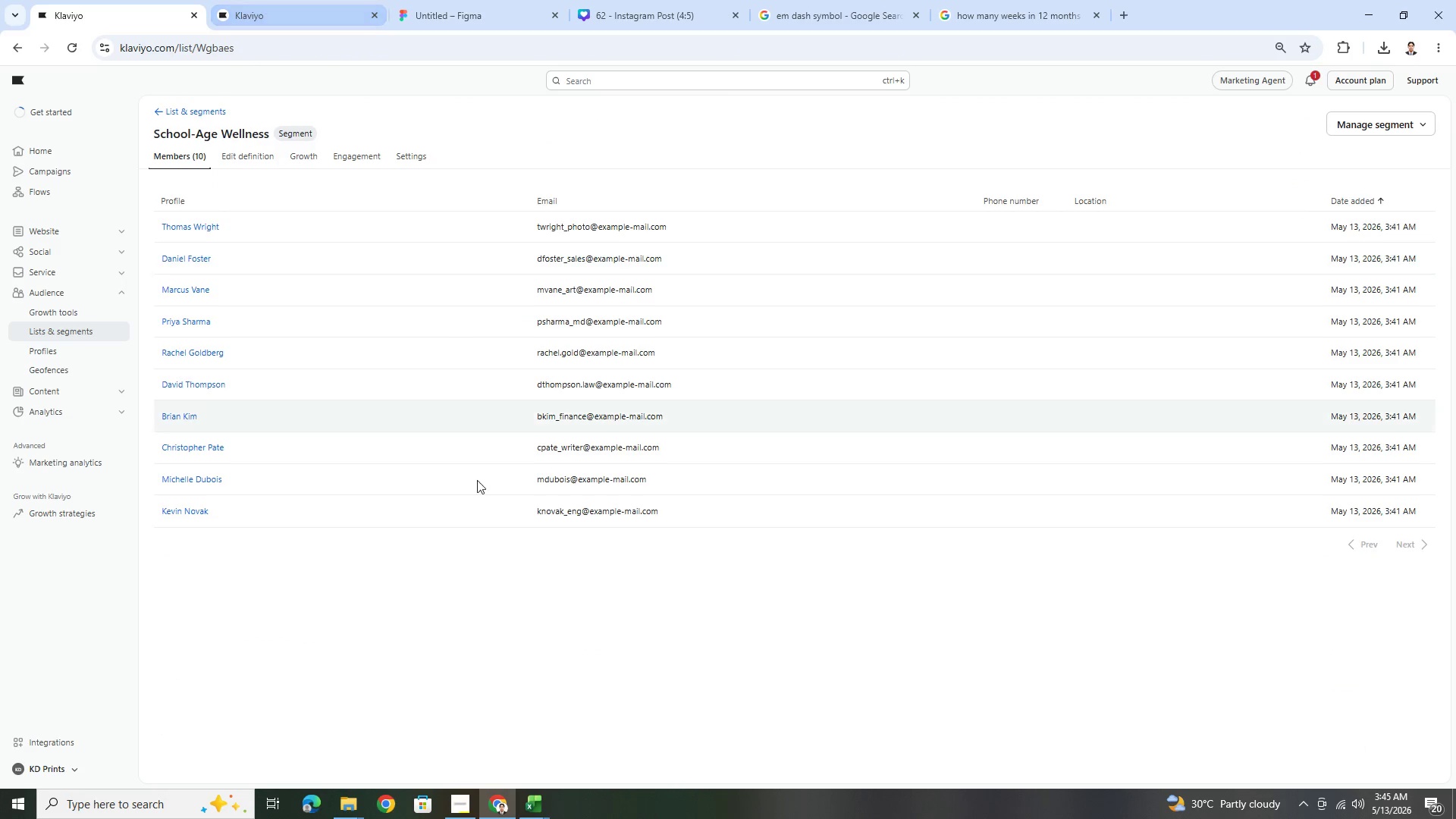 
left_click([261, 0])
 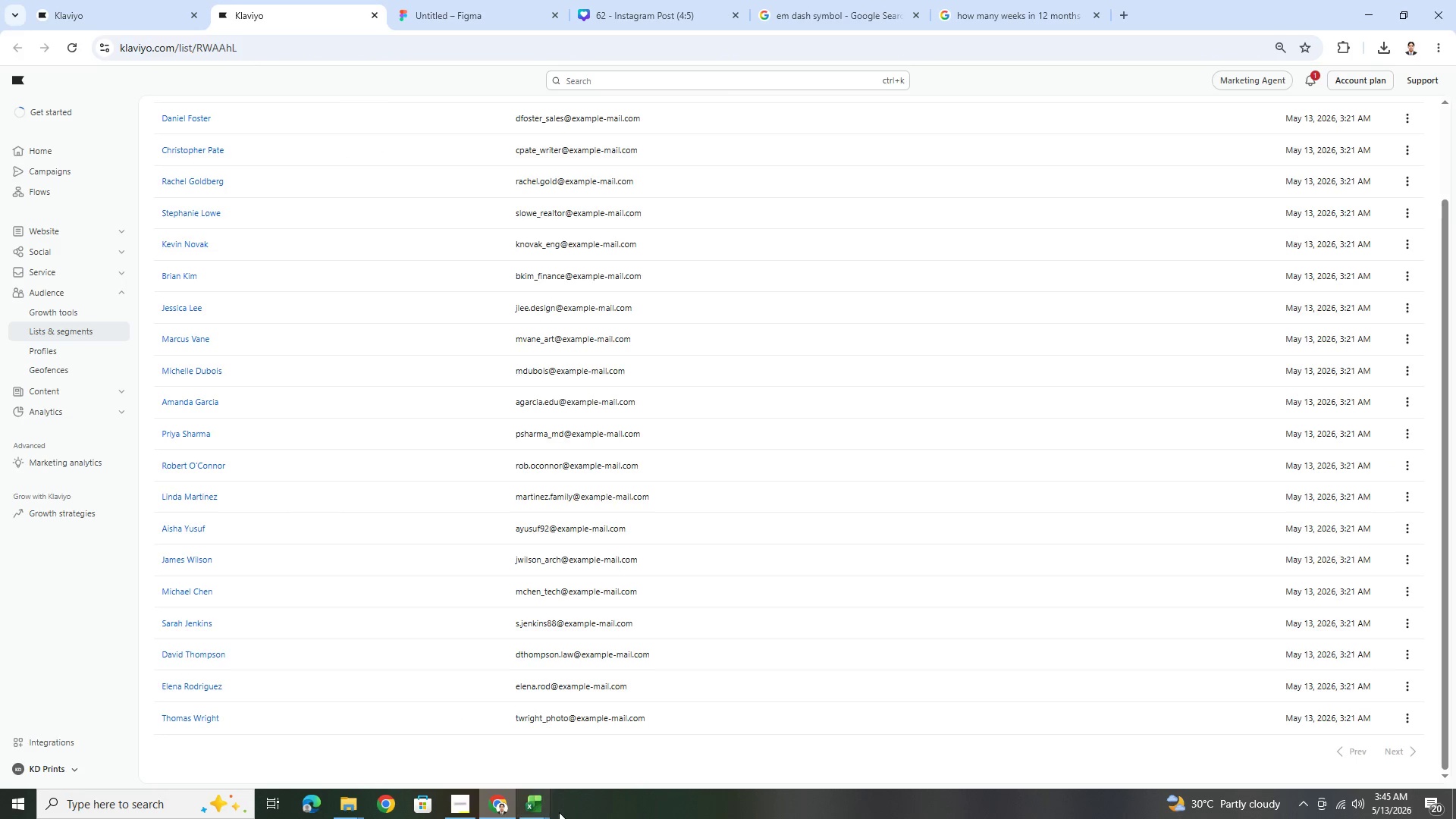 
left_click([542, 805])
 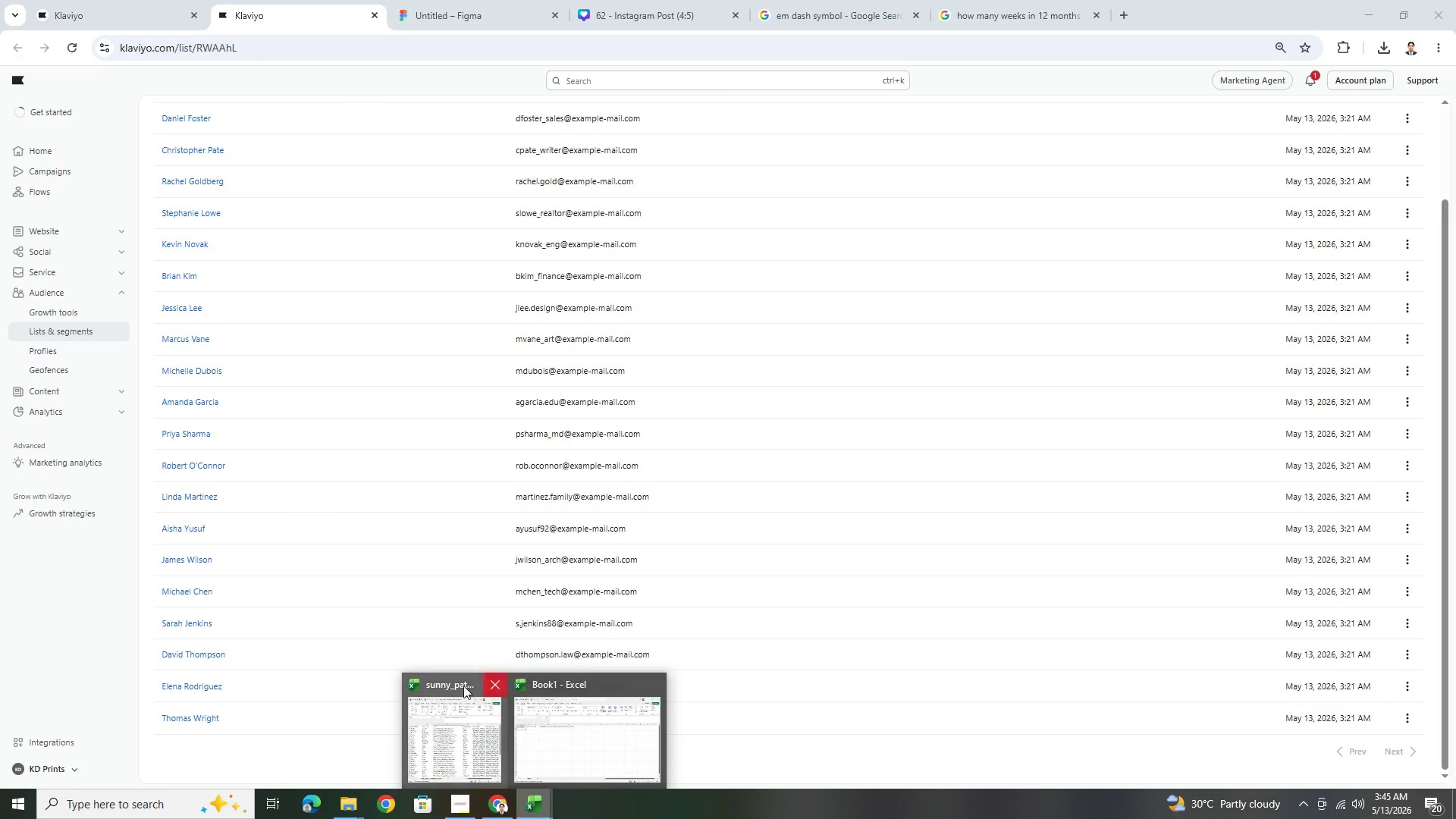 
left_click([464, 694])
 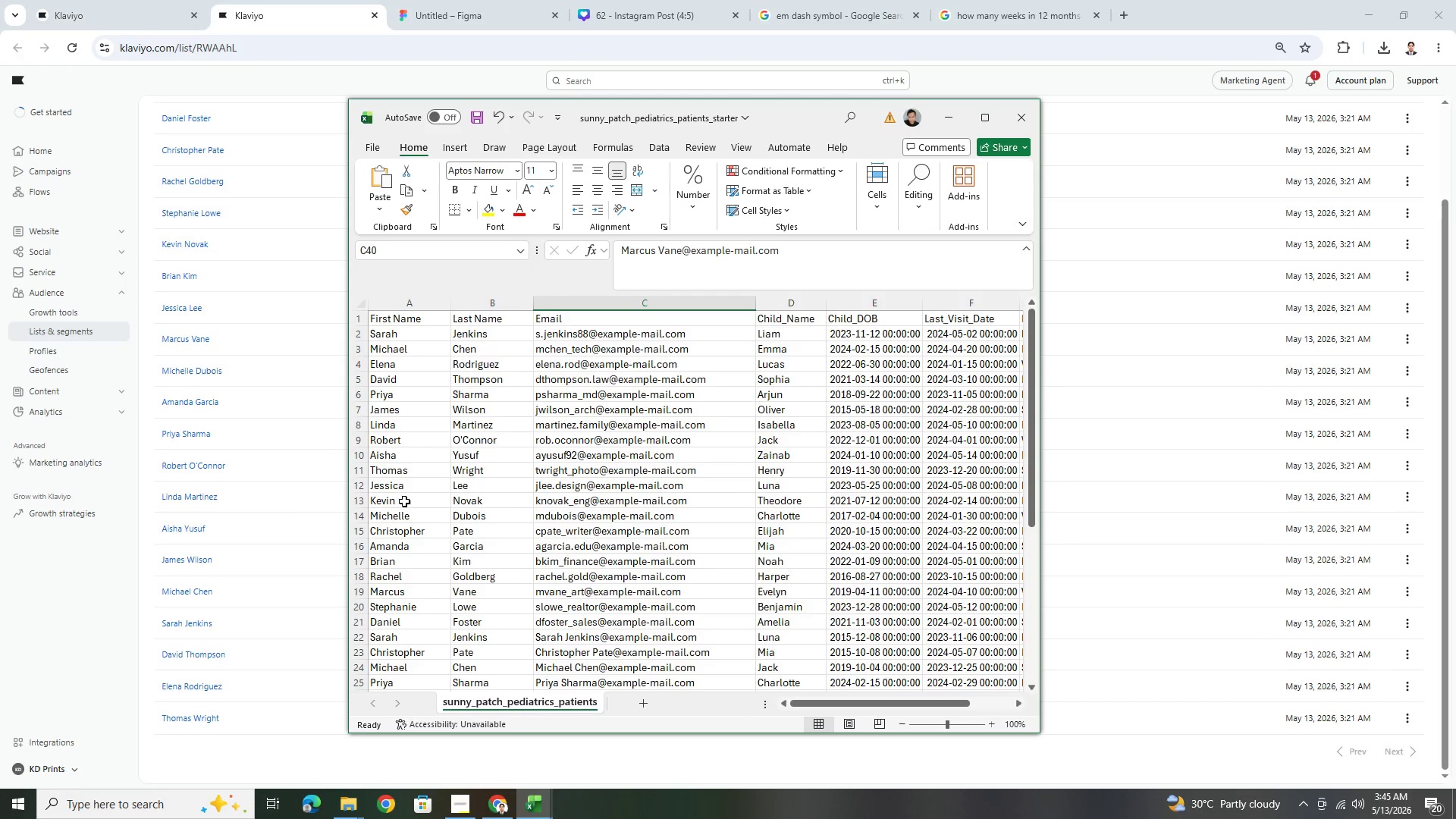 
left_click([405, 501])
 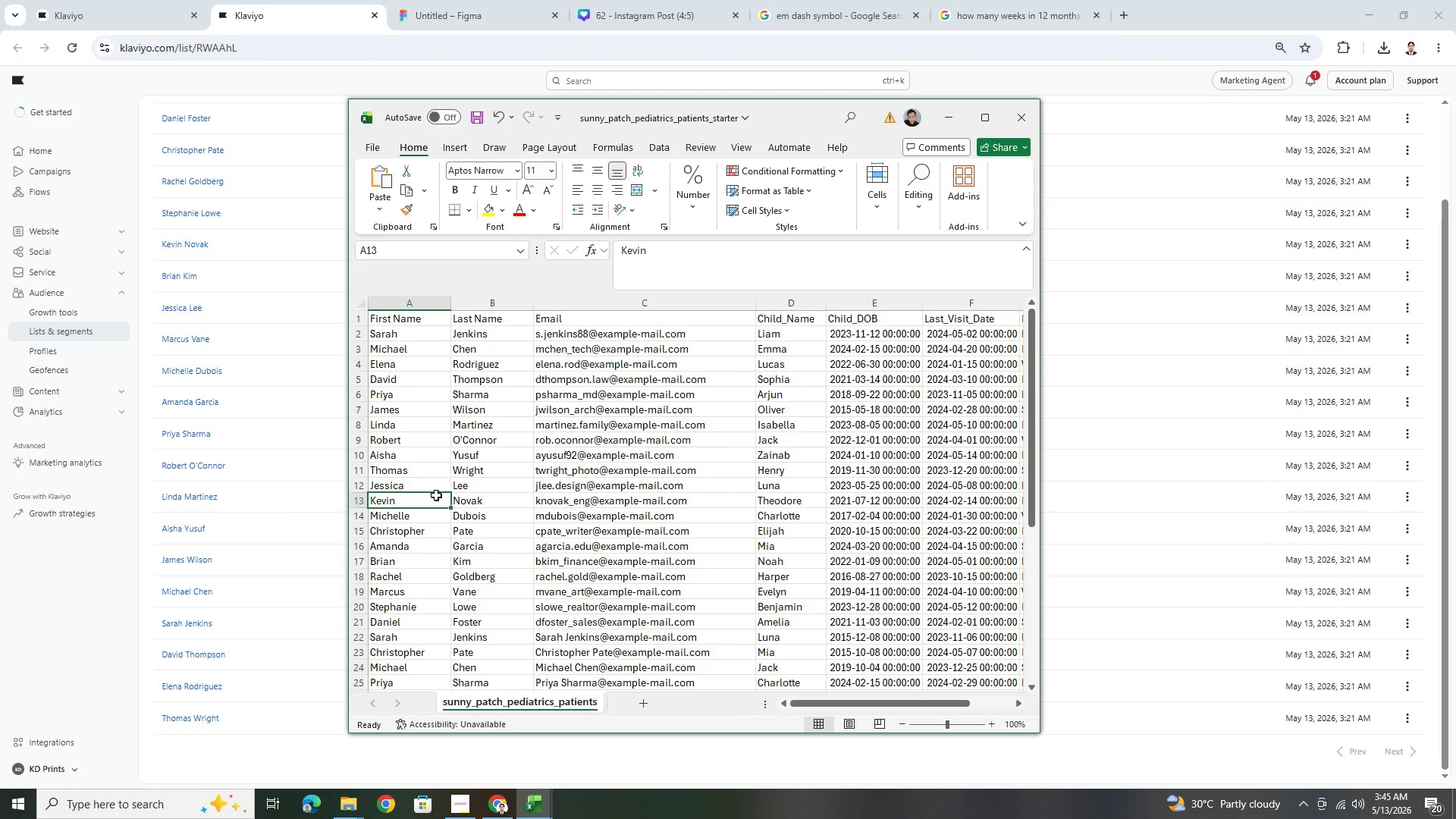 
key(Control+F)
 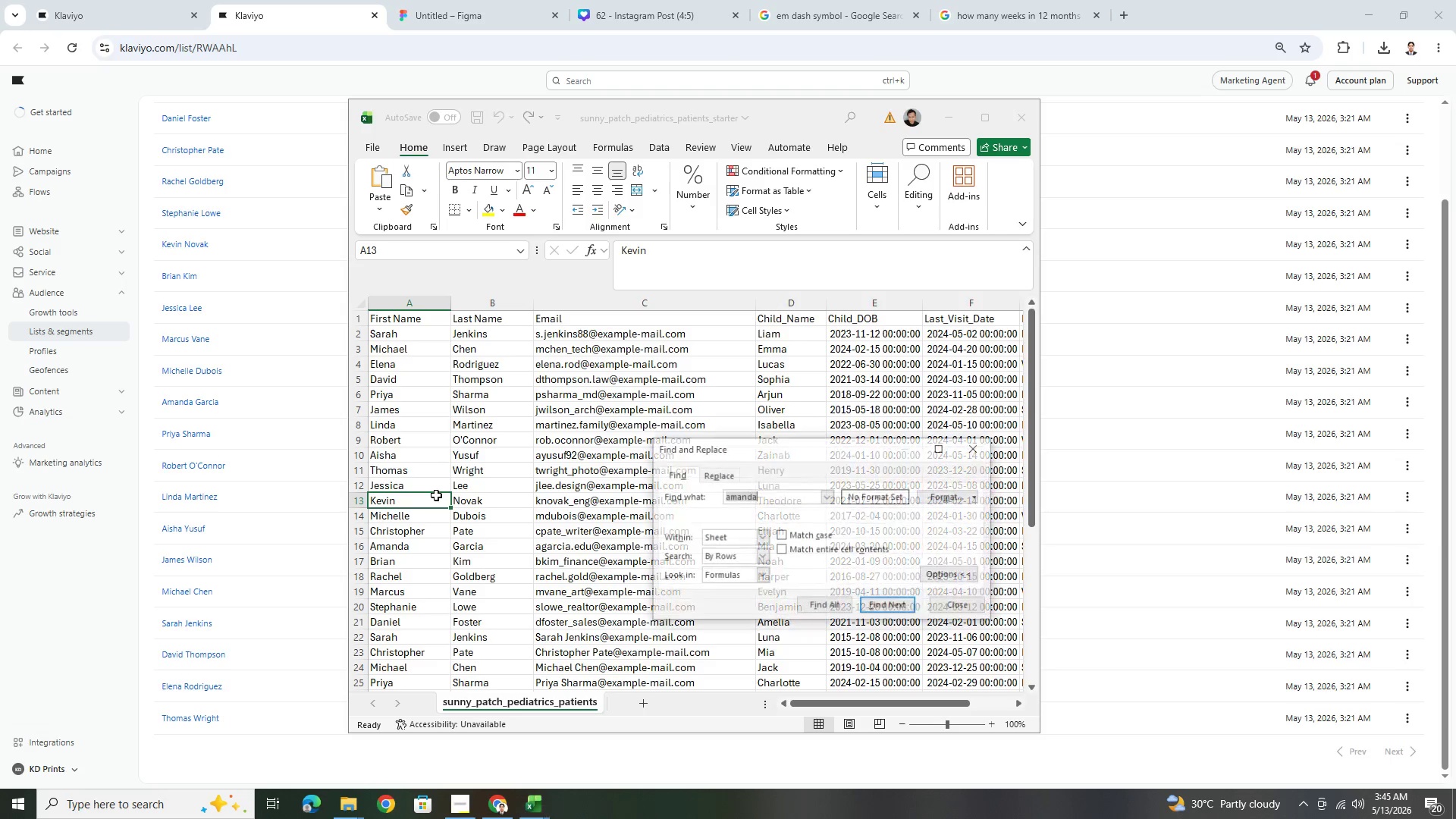 
type(am)
key(Backspace)
key(Backspace)
key(Backspace)
type(james)
 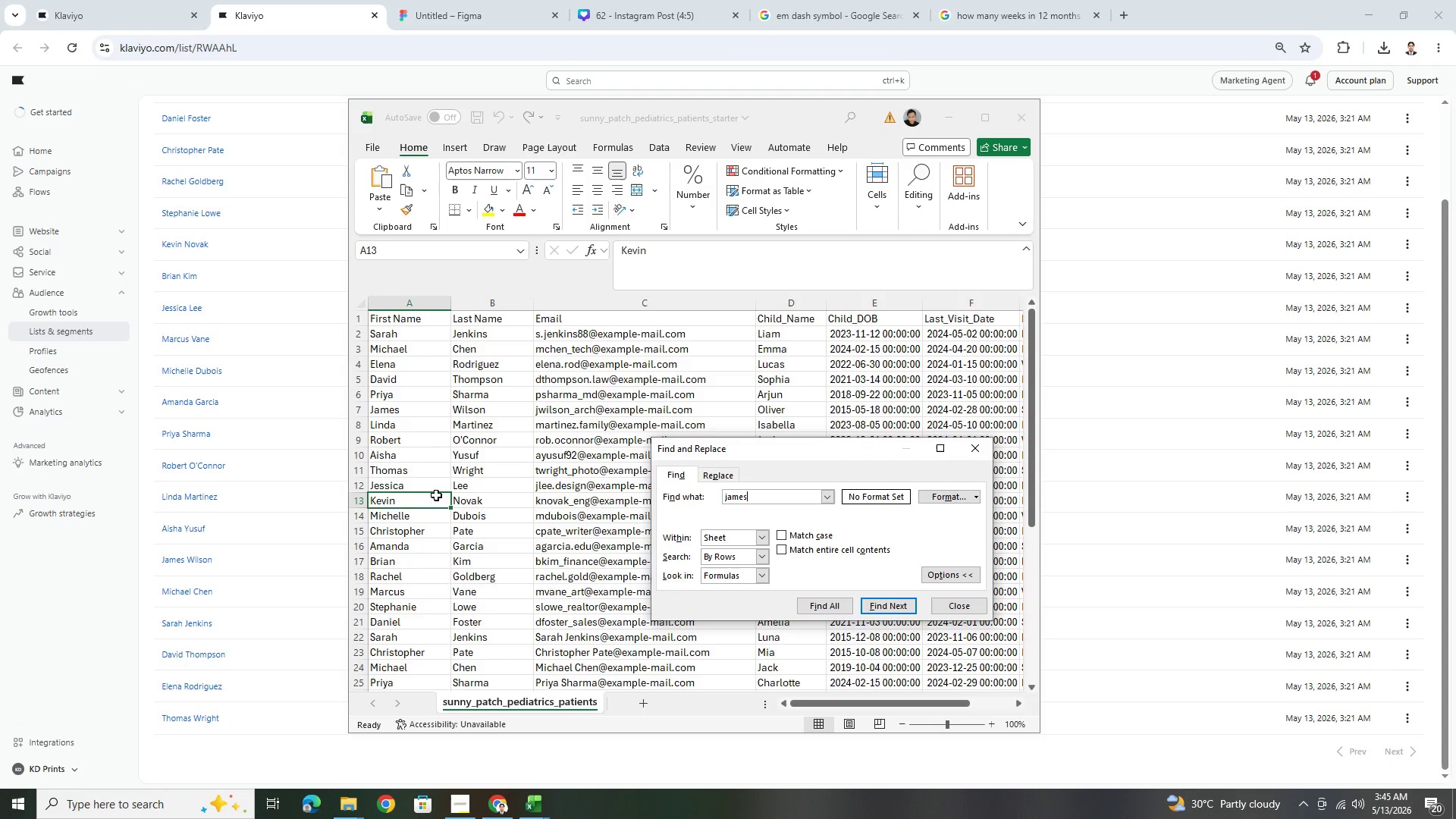 
key(Enter)
 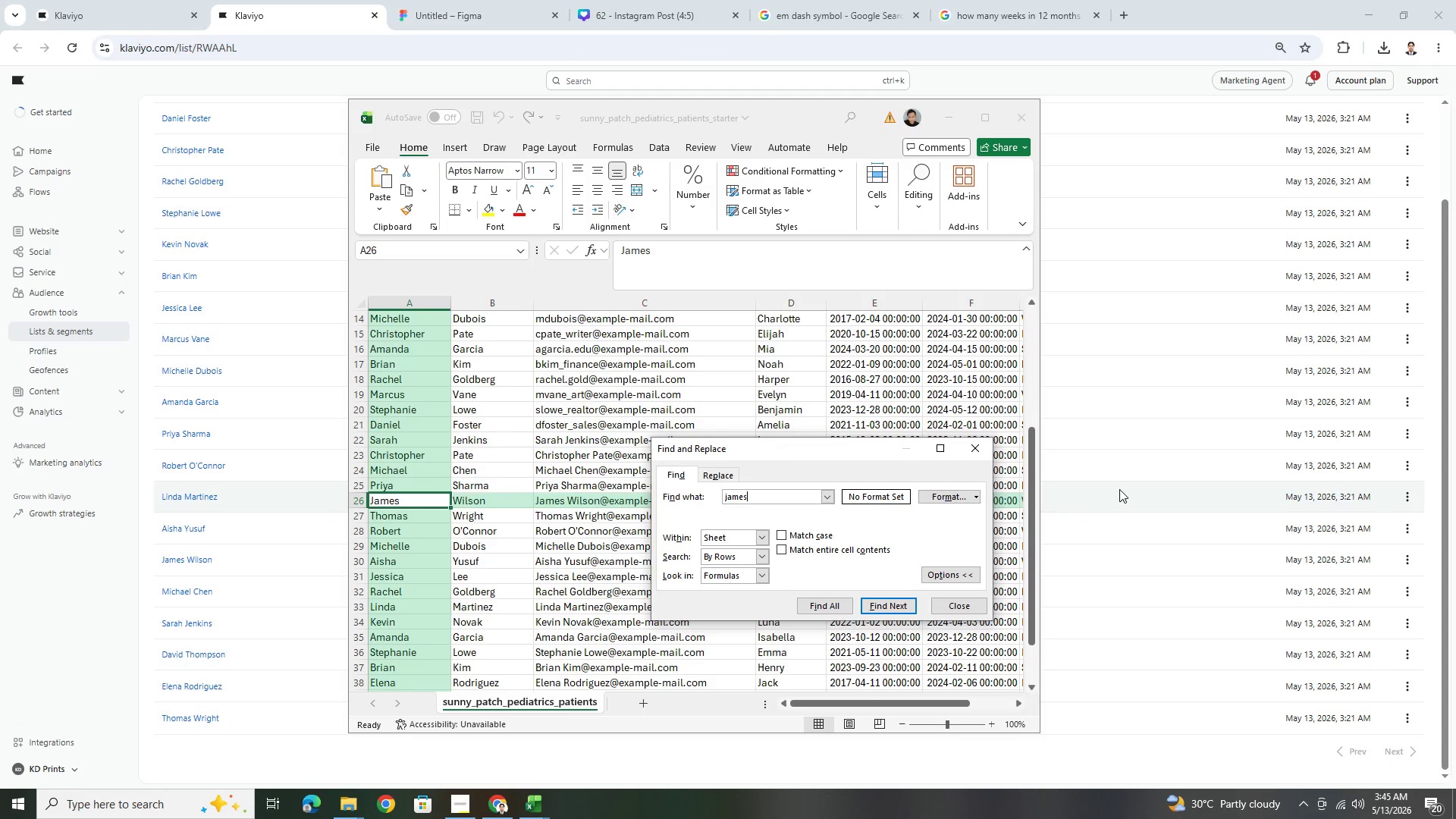 
left_click([987, 608])
 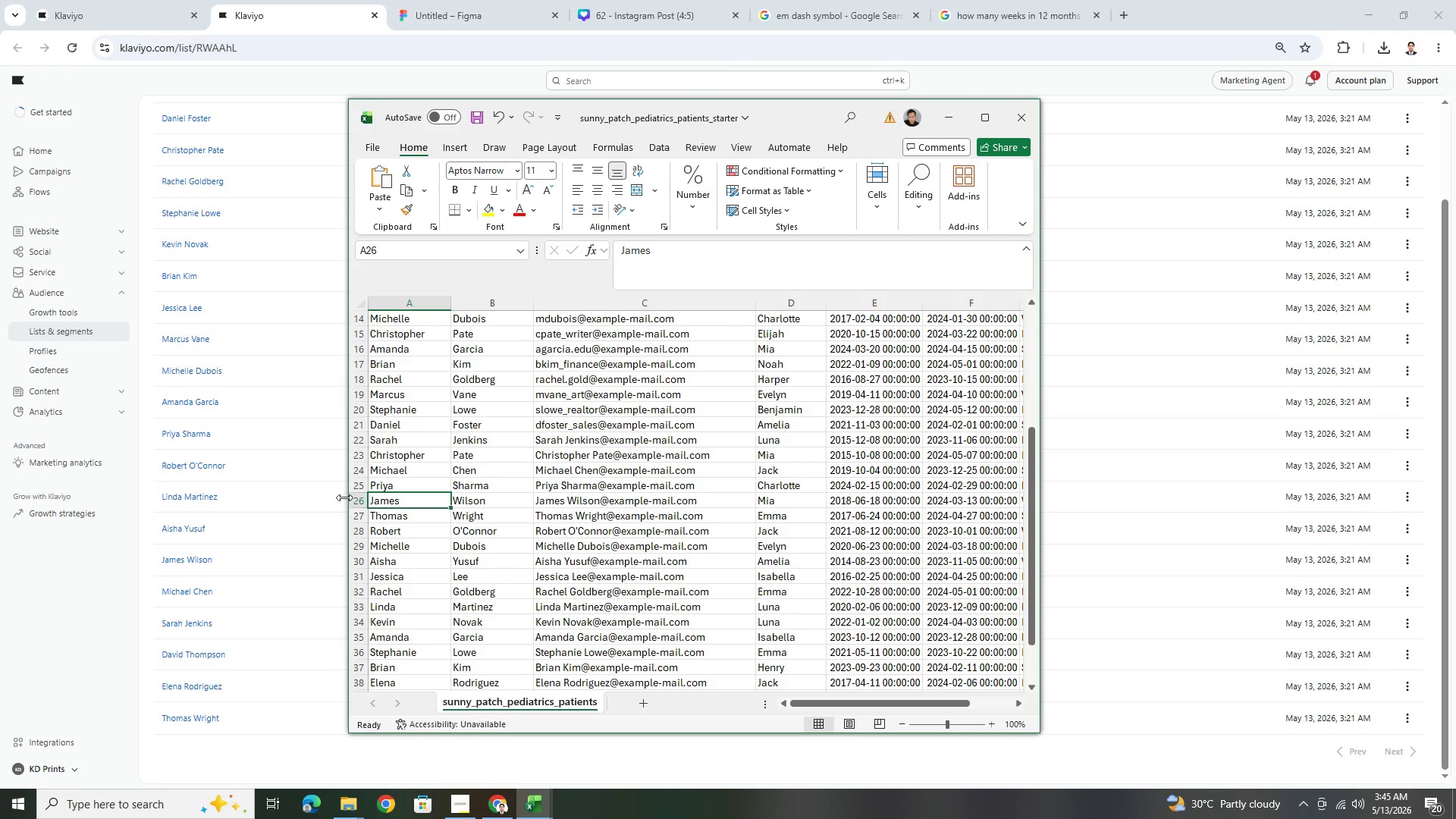 
left_click([353, 501])
 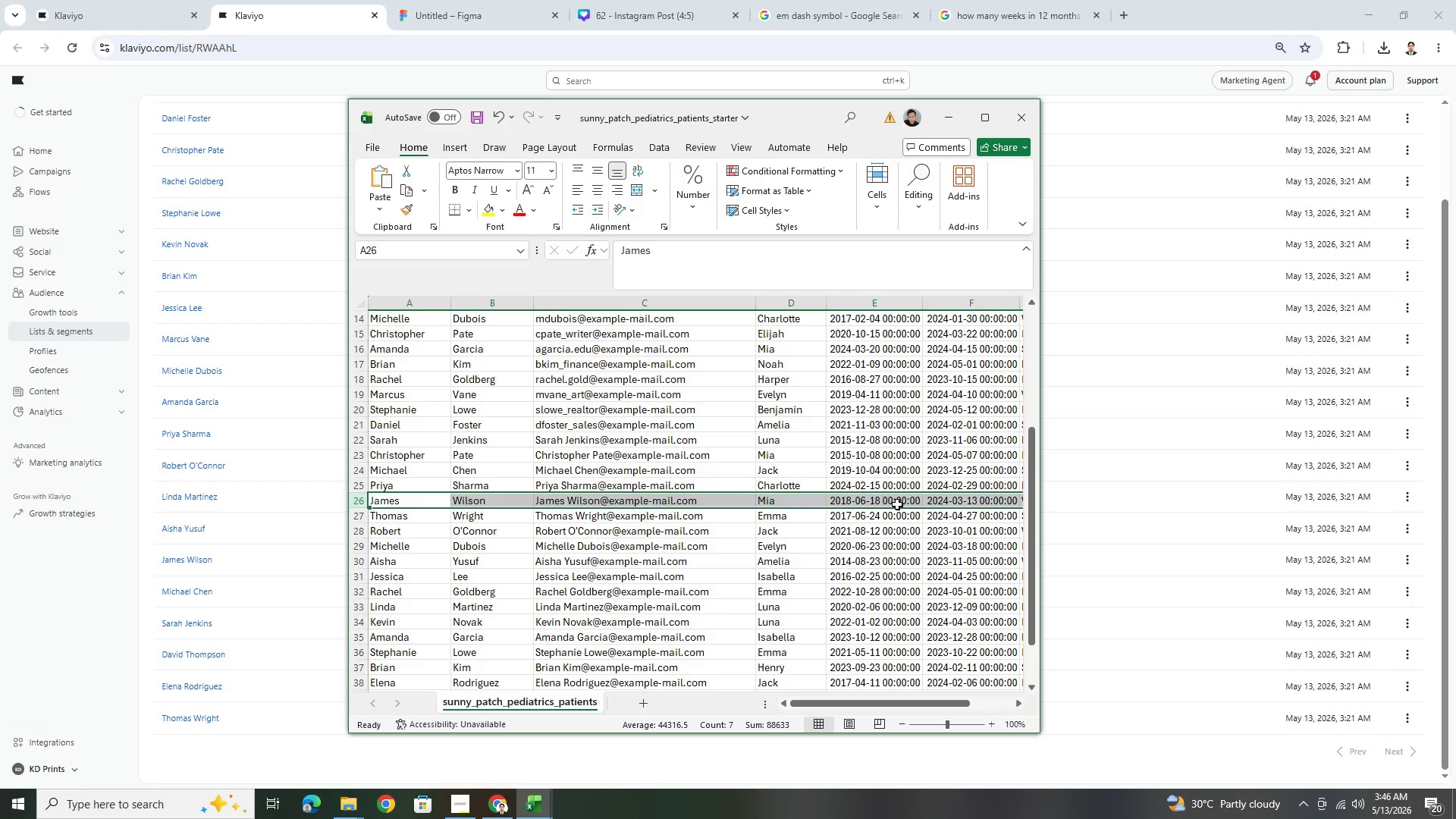 
wait(20.08)
 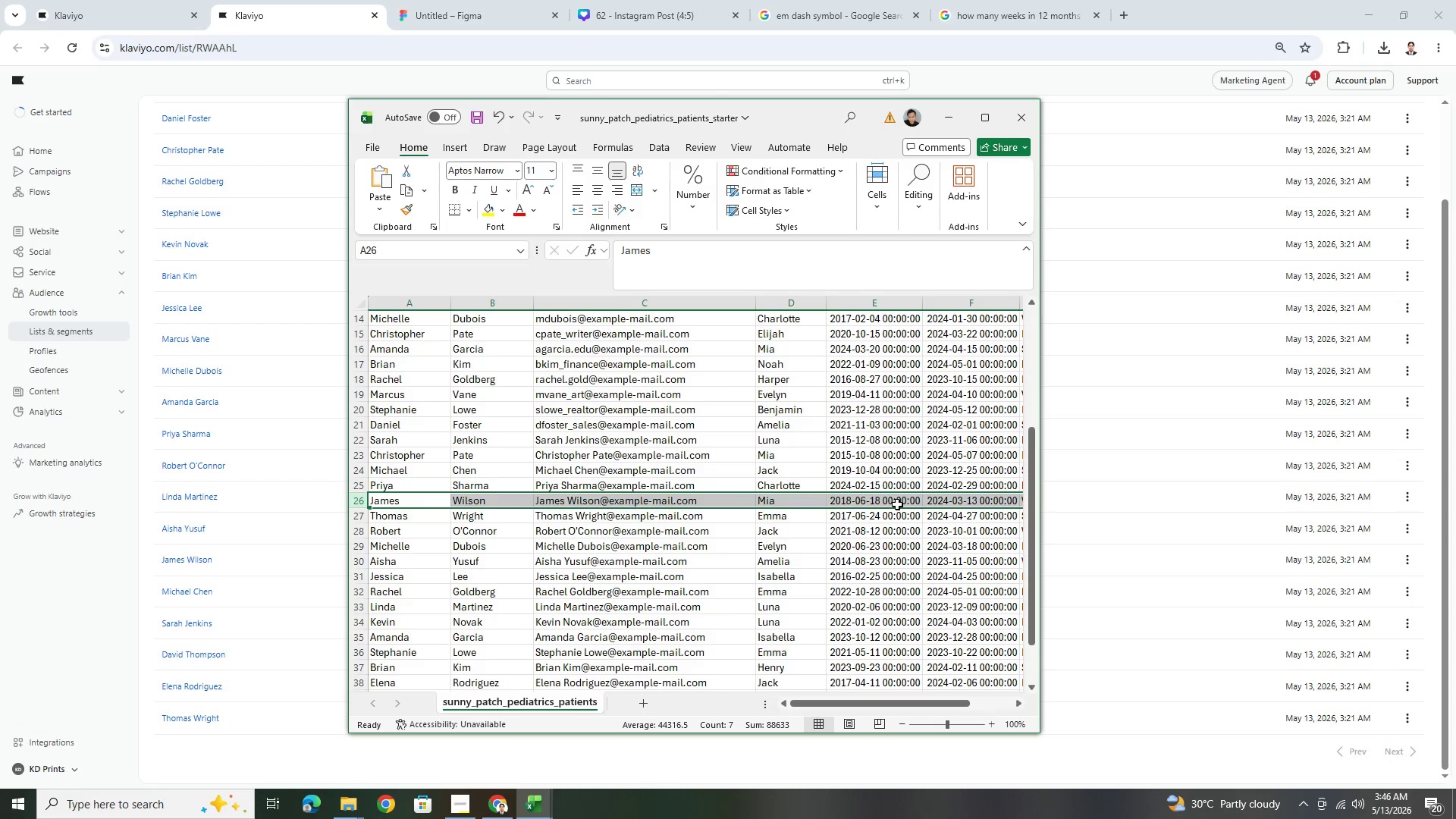 
scroll: coordinate [244, 535], scroll_direction: down, amount: 3.0
 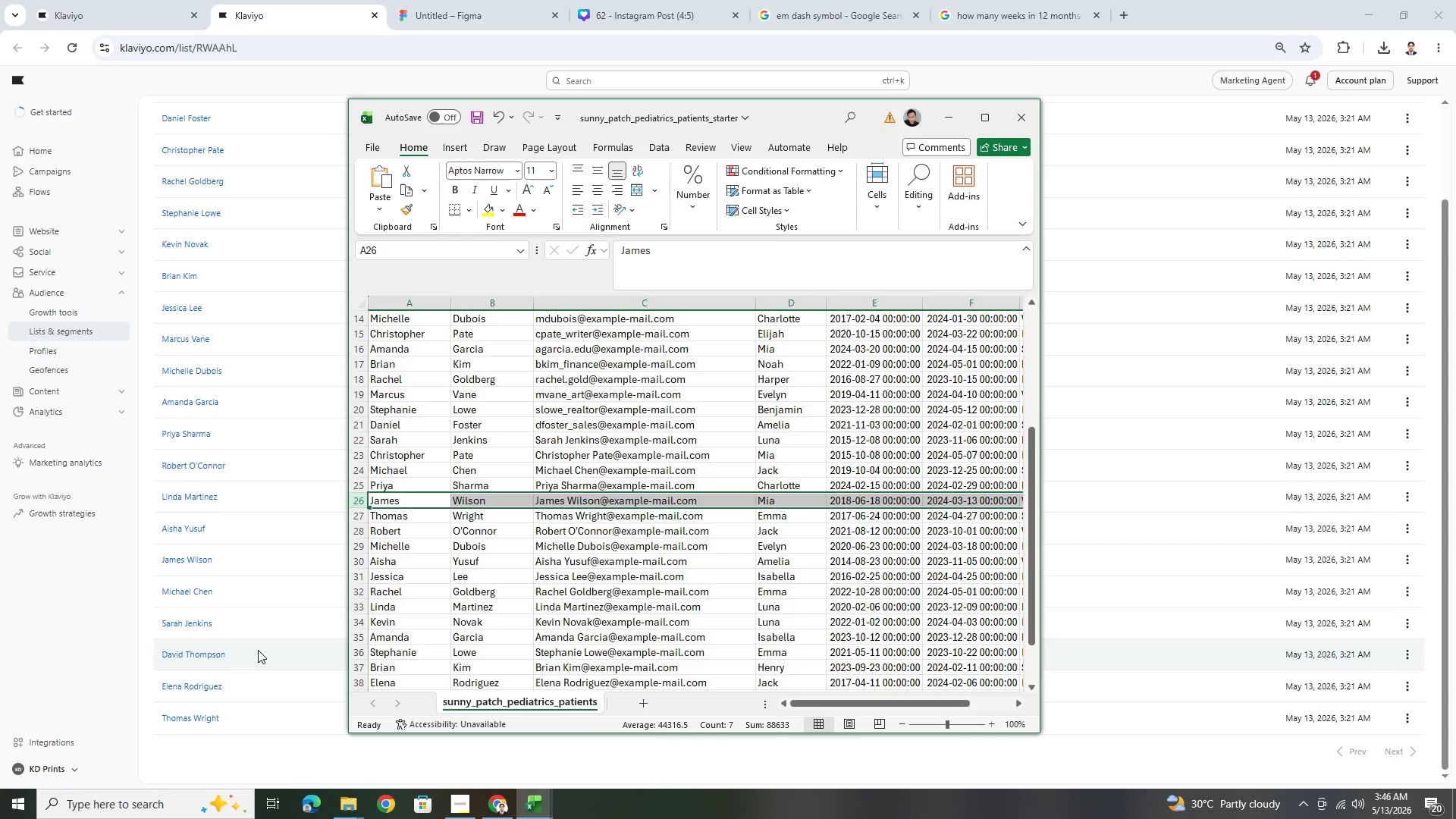 
left_click([261, 649])
 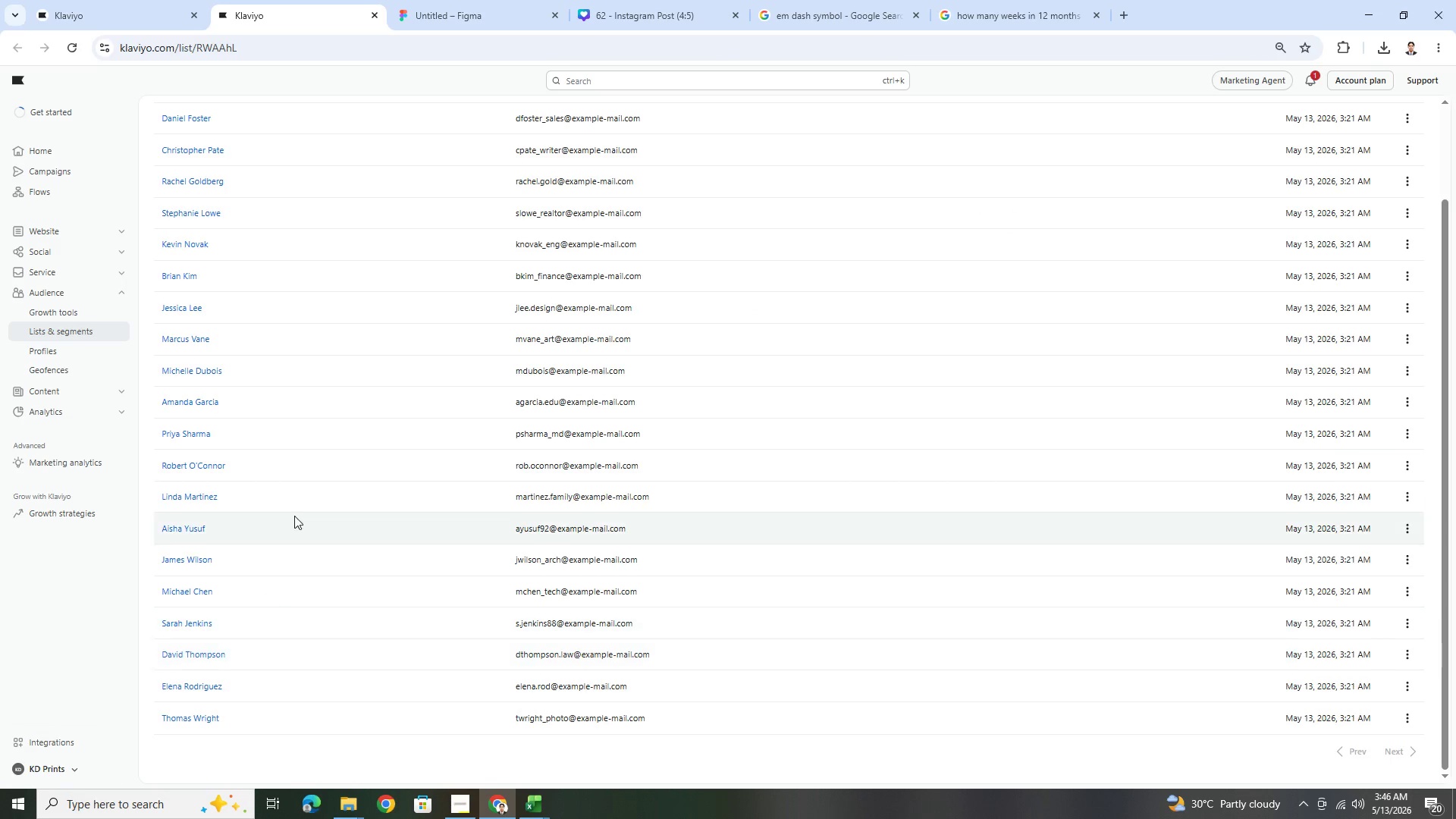 
scroll: coordinate [320, 492], scroll_direction: up, amount: 9.0
 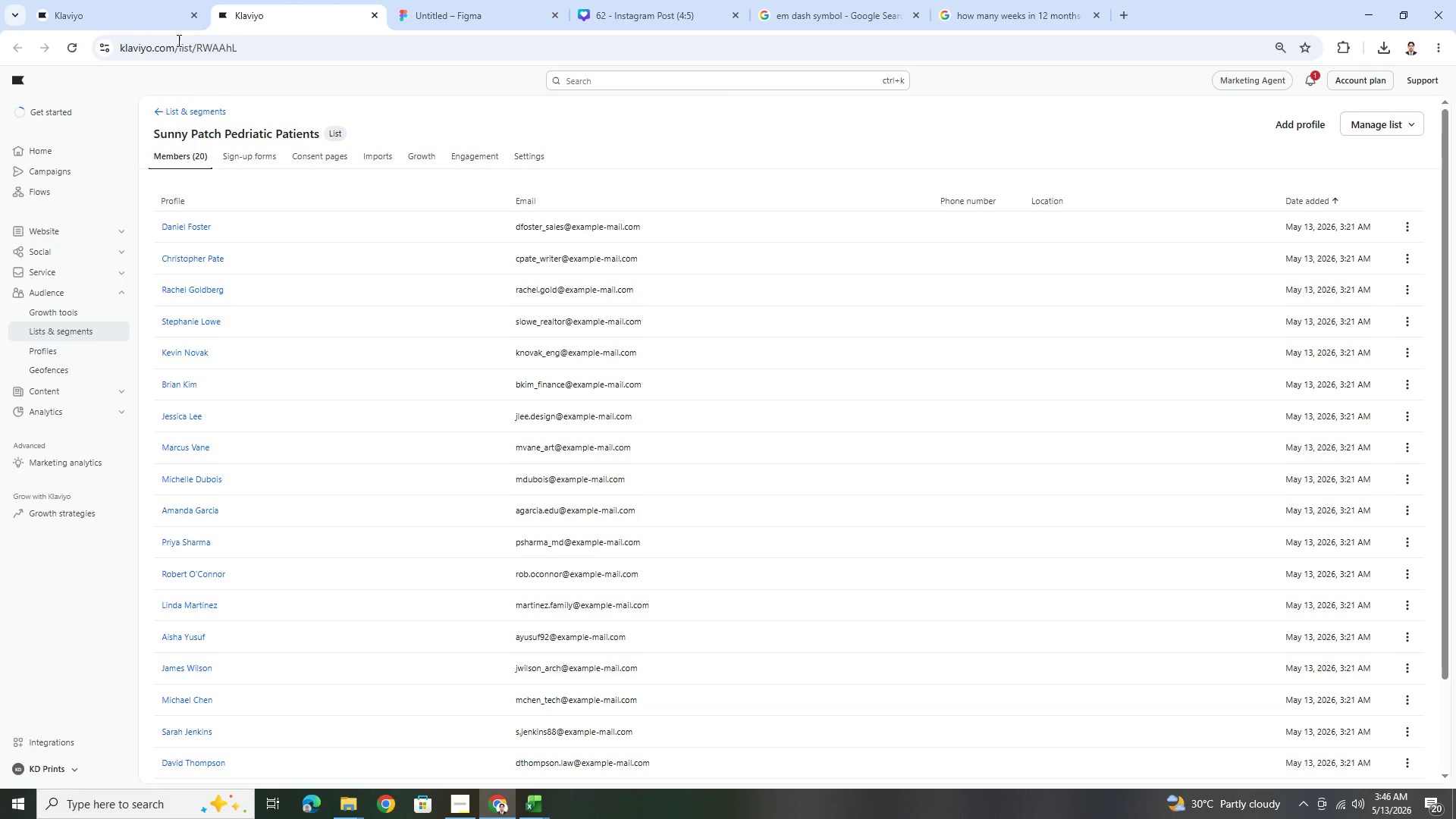 
left_click([108, 0])
 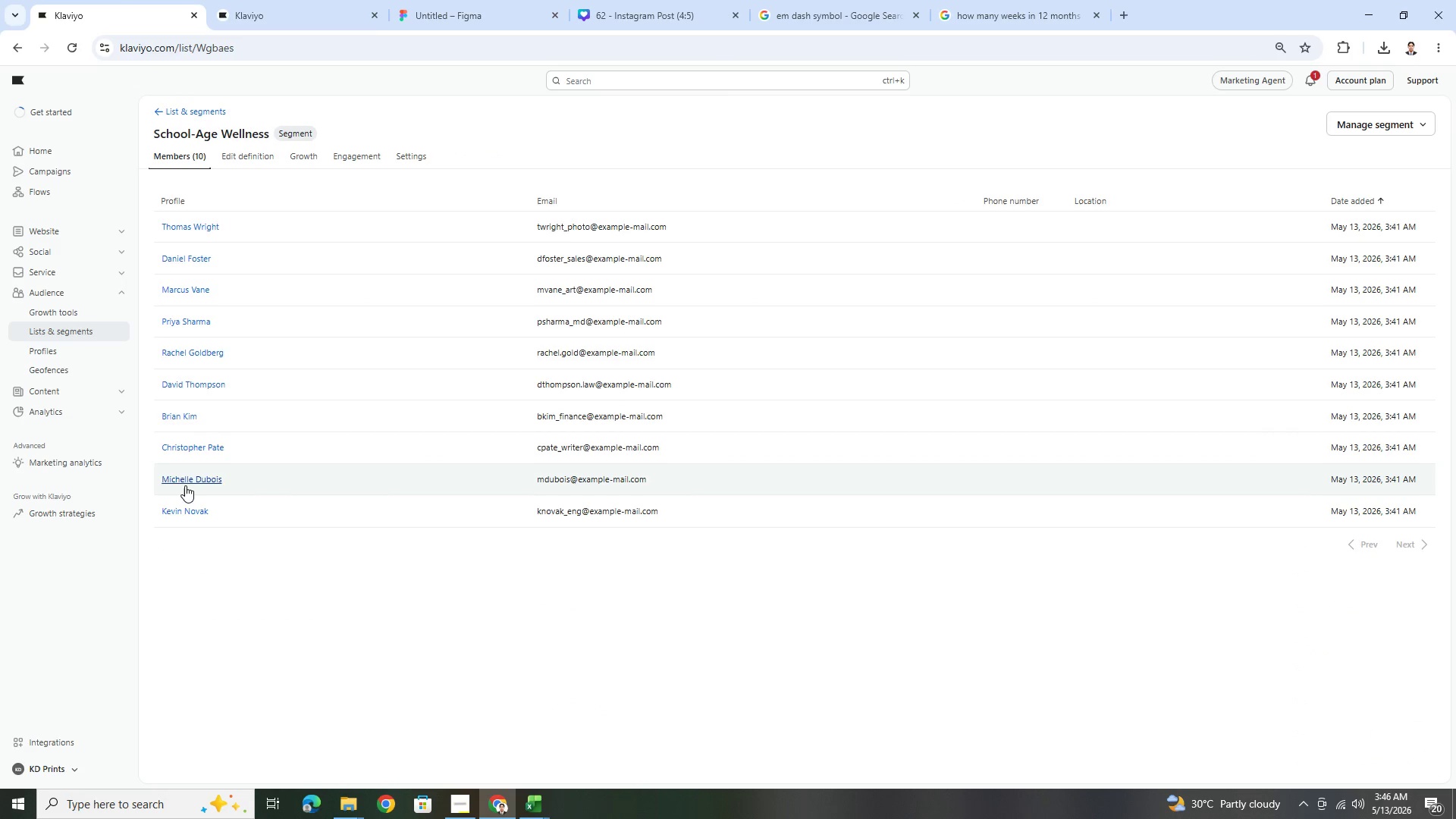 
wait(8.89)
 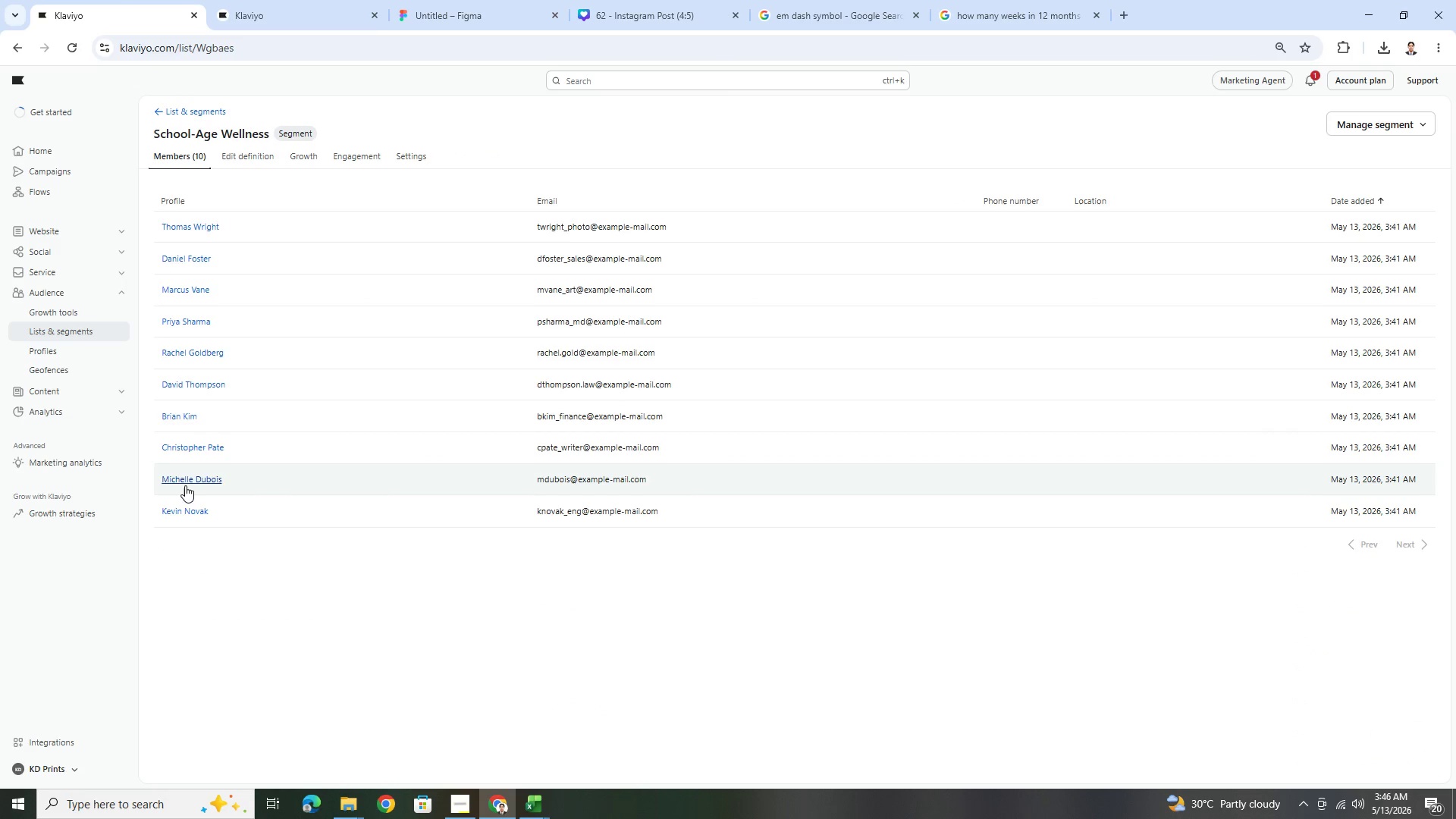 
left_click([288, 17])